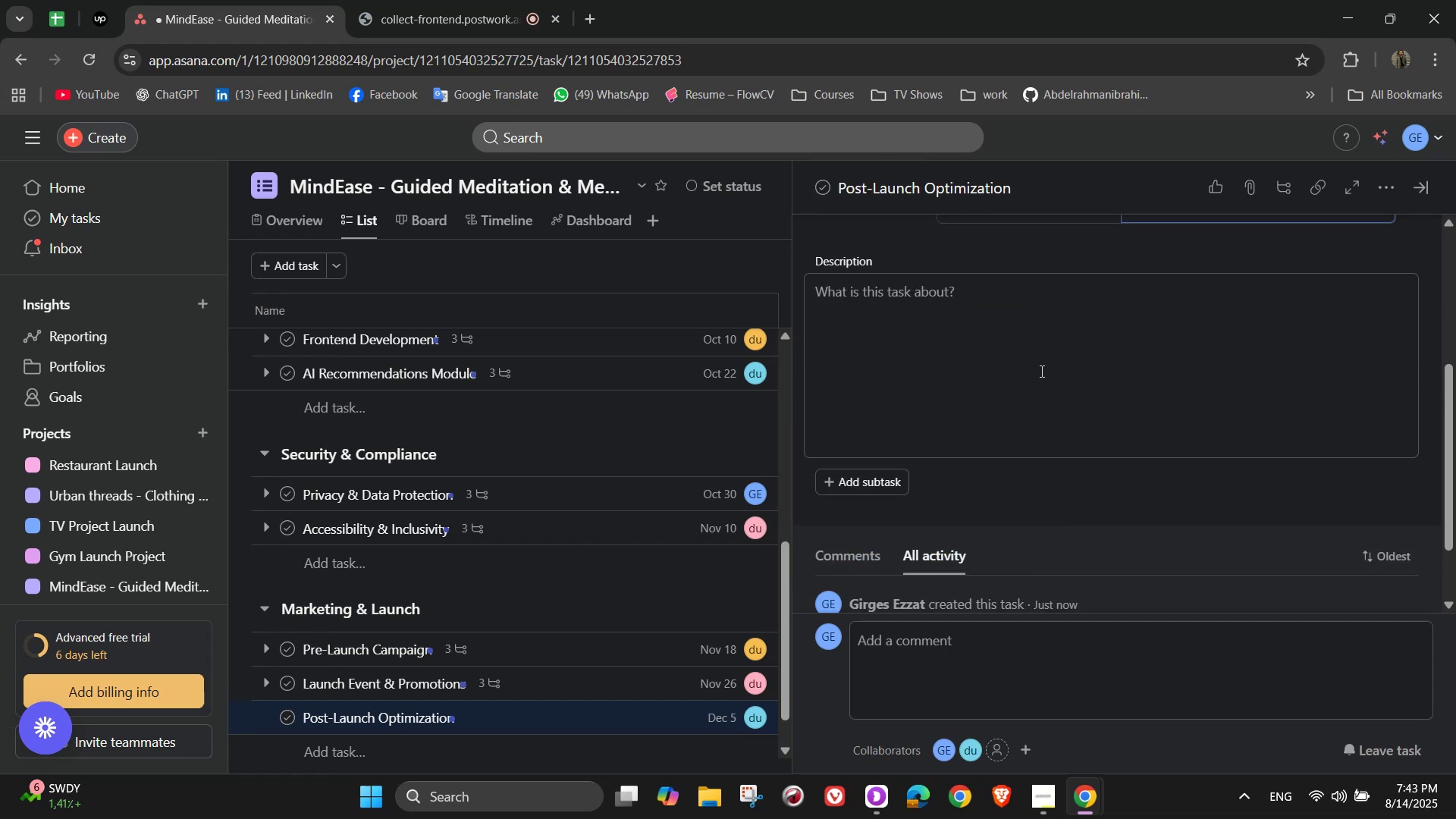 
left_click([1040, 371])
 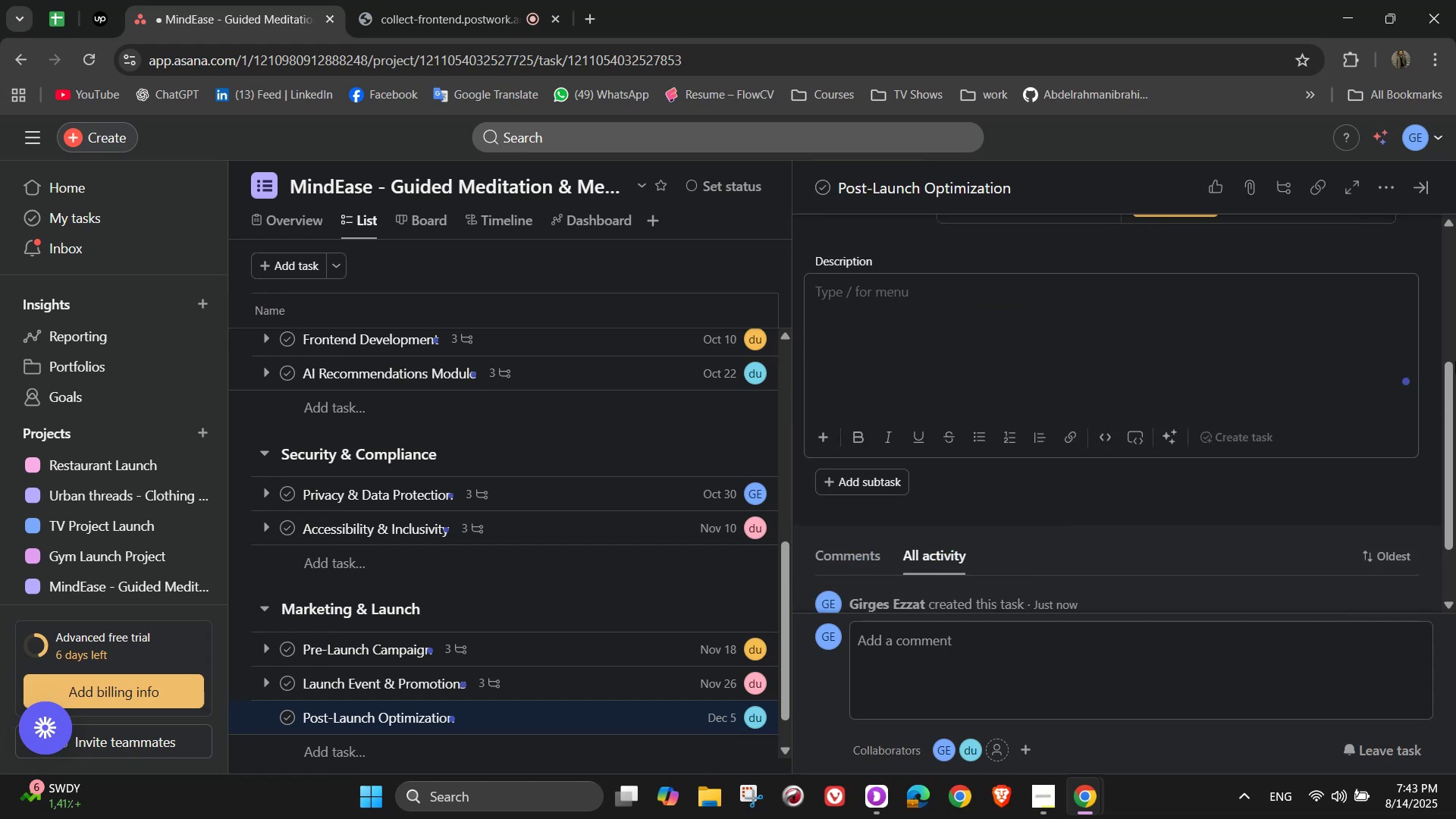 
hold_key(key=ShiftLeft, duration=1.53)
 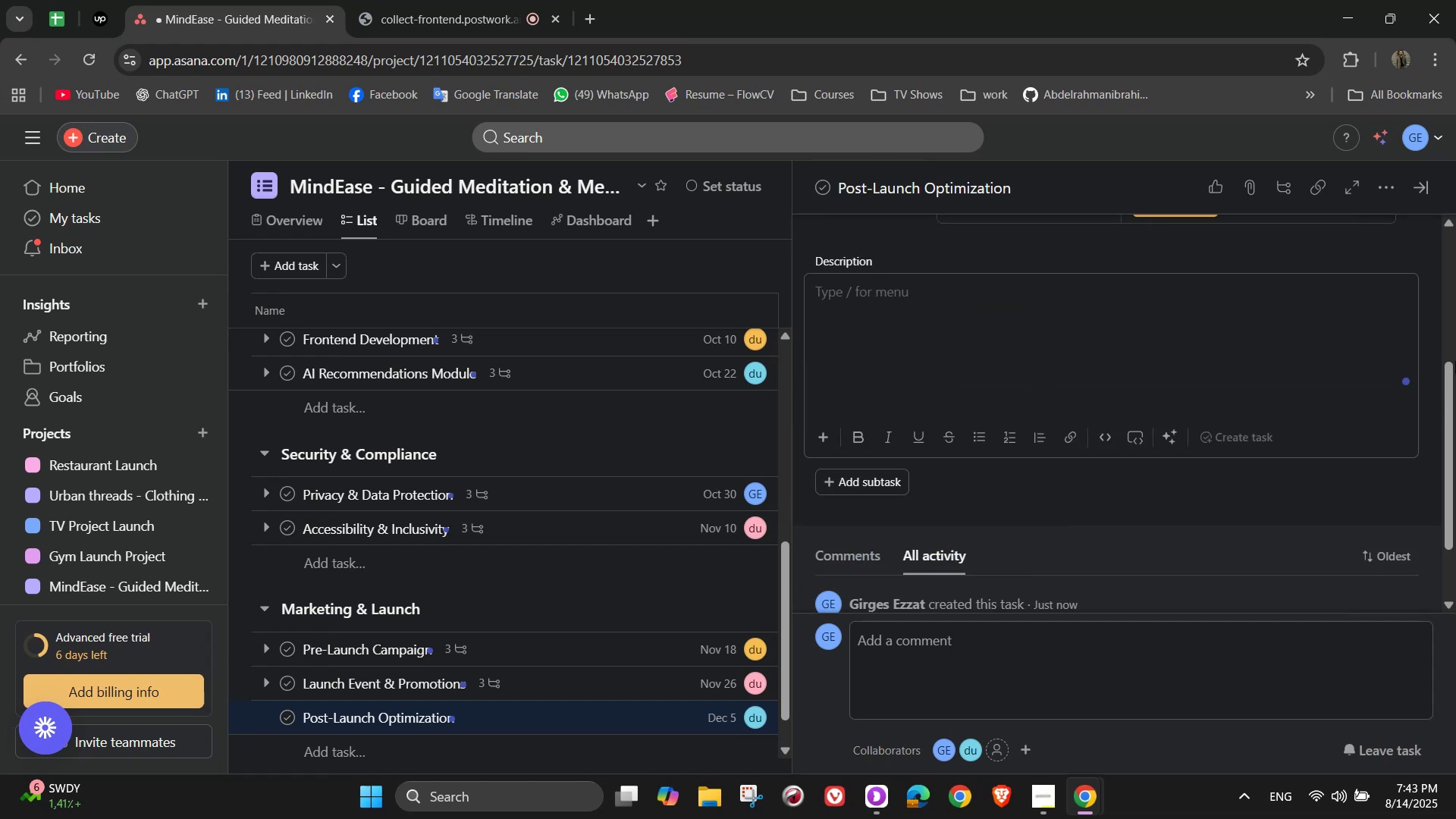 
type(Analyze user data to refine the app)
 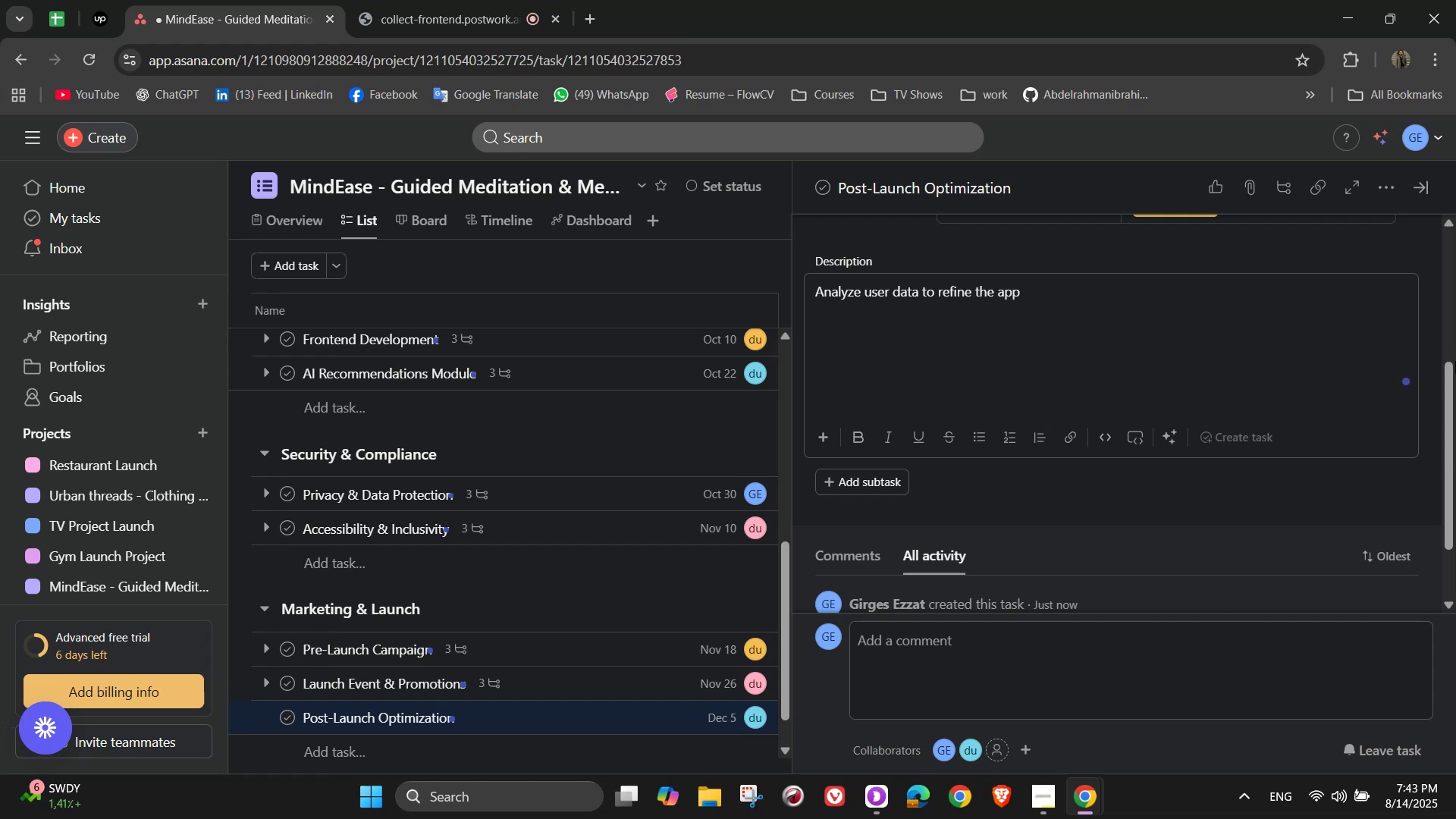 
scroll: coordinate [1230, 397], scroll_direction: down, amount: 1.0
 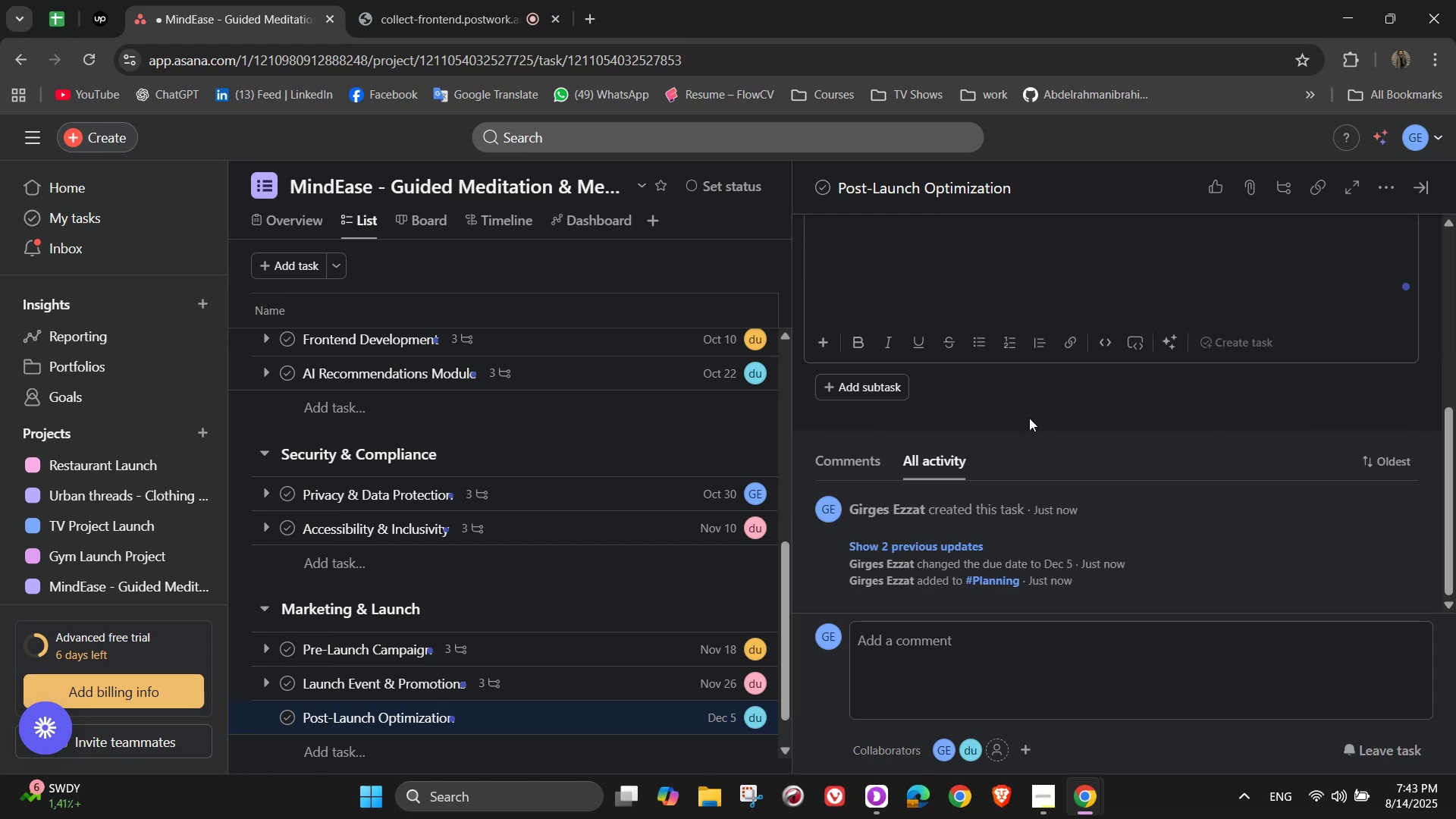 
left_click([1029, 418])
 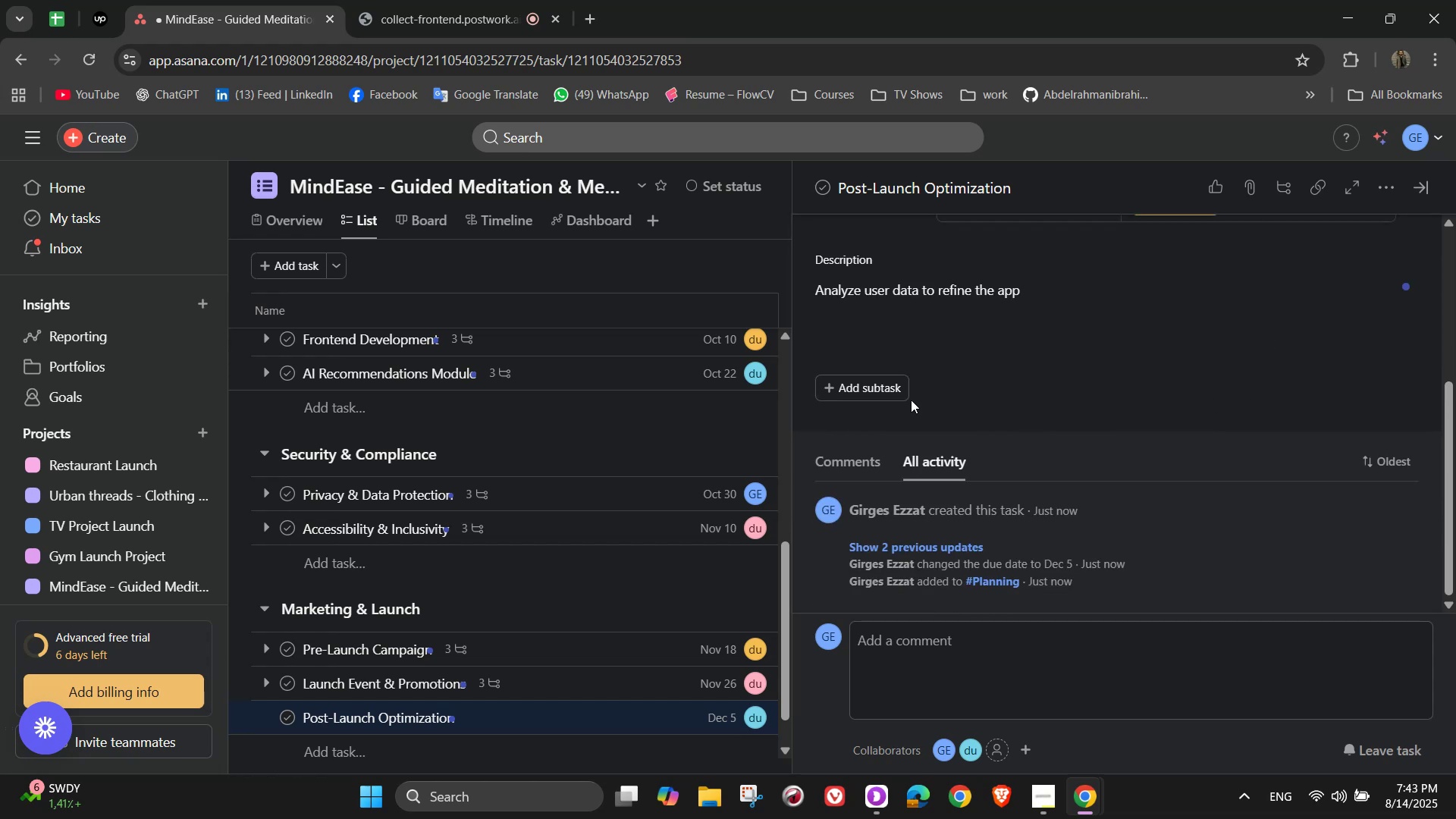 
left_click([846, 396])
 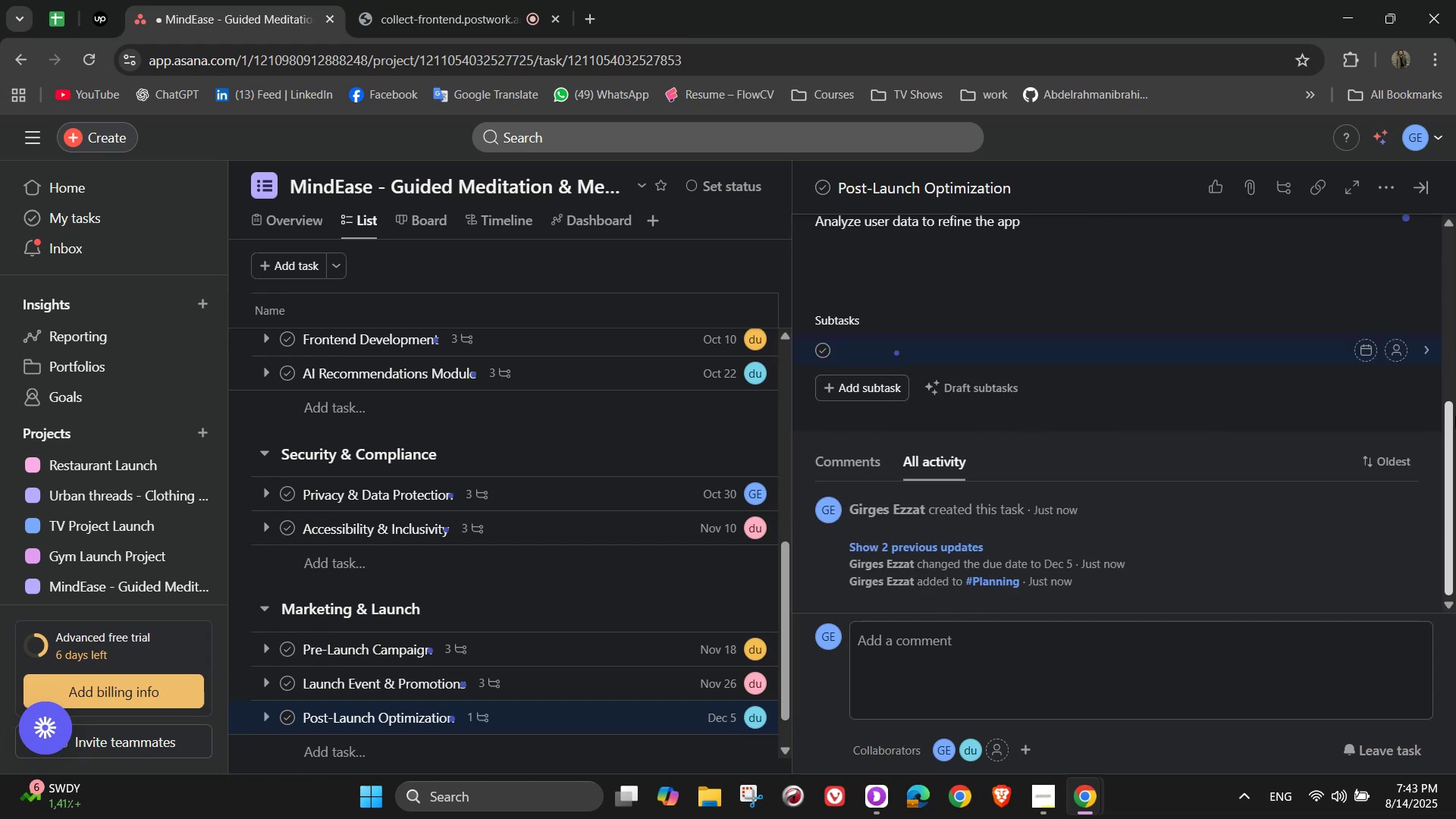 
type(Monitor retention and engagement metrics)
 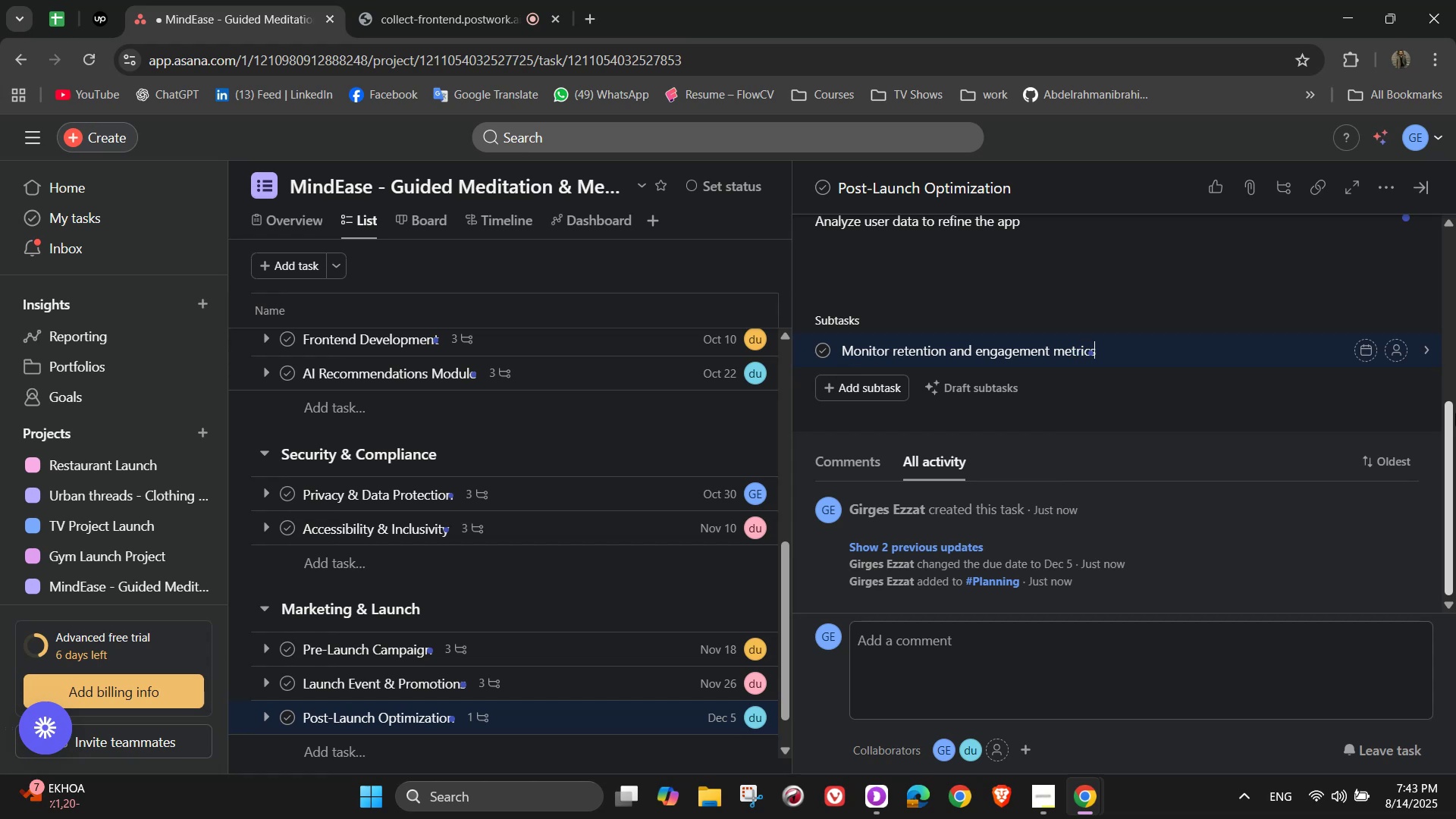 
key(Enter)
 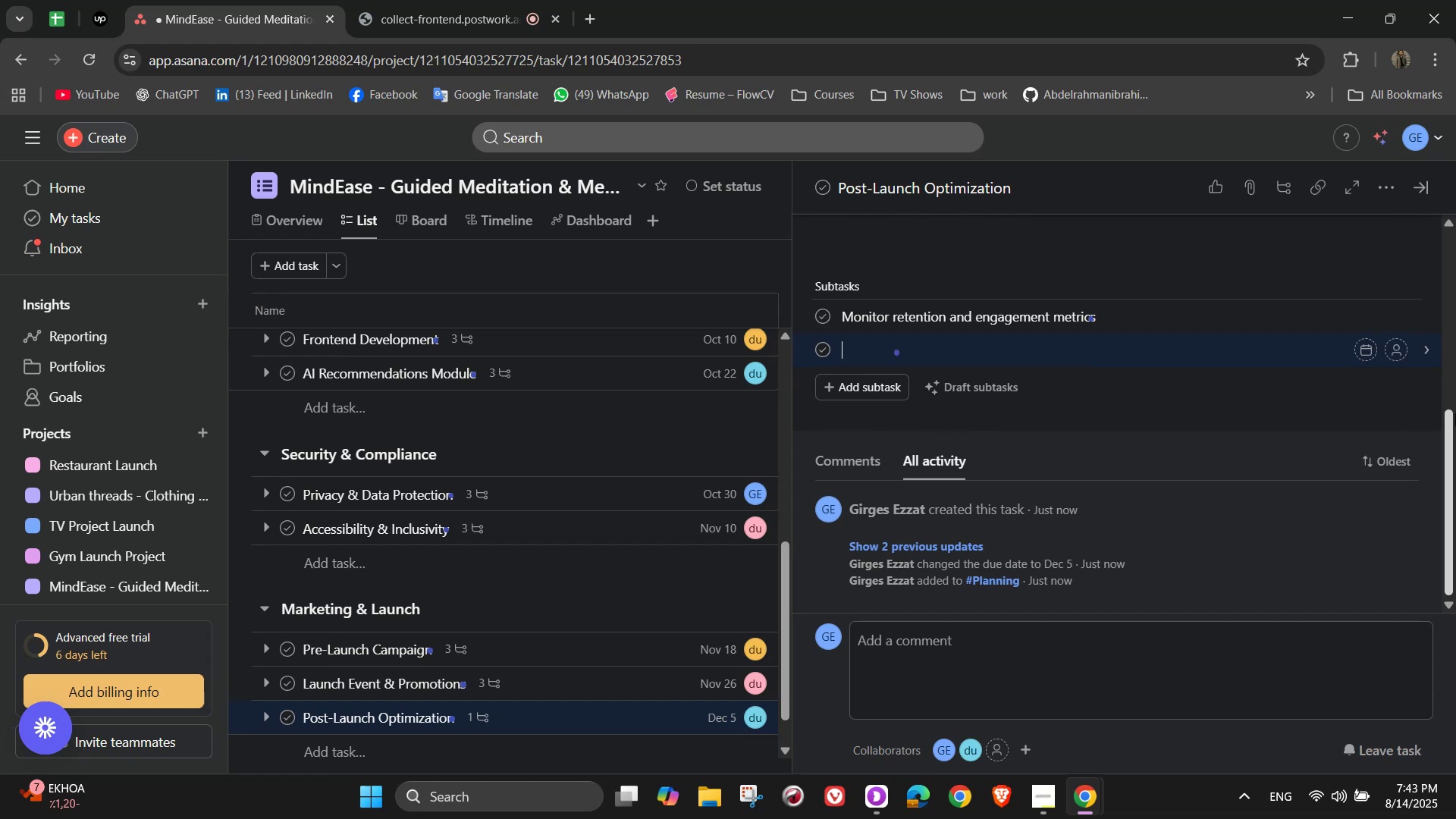 
type(Release update with improvements)
 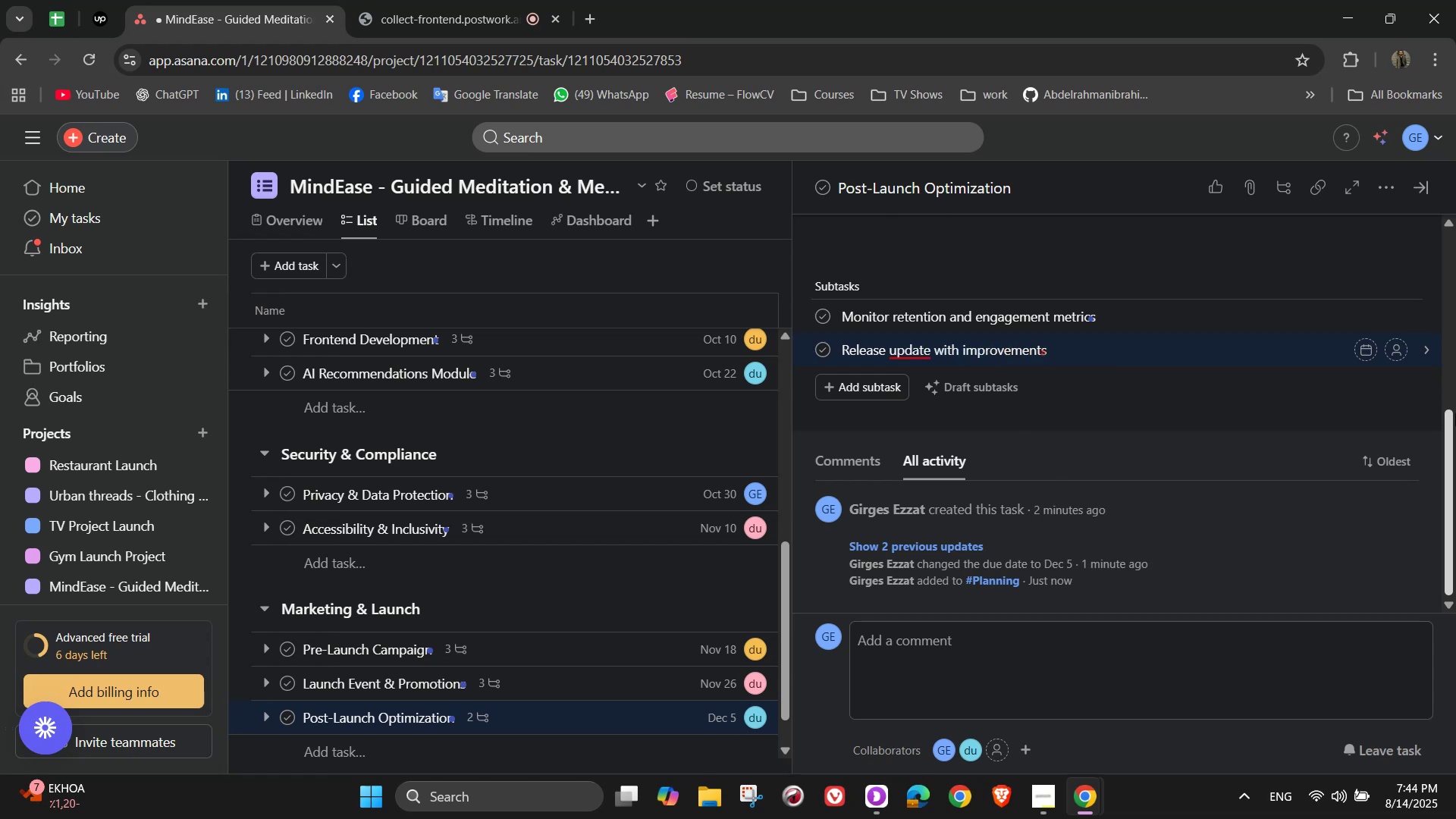 
key(Enter)
 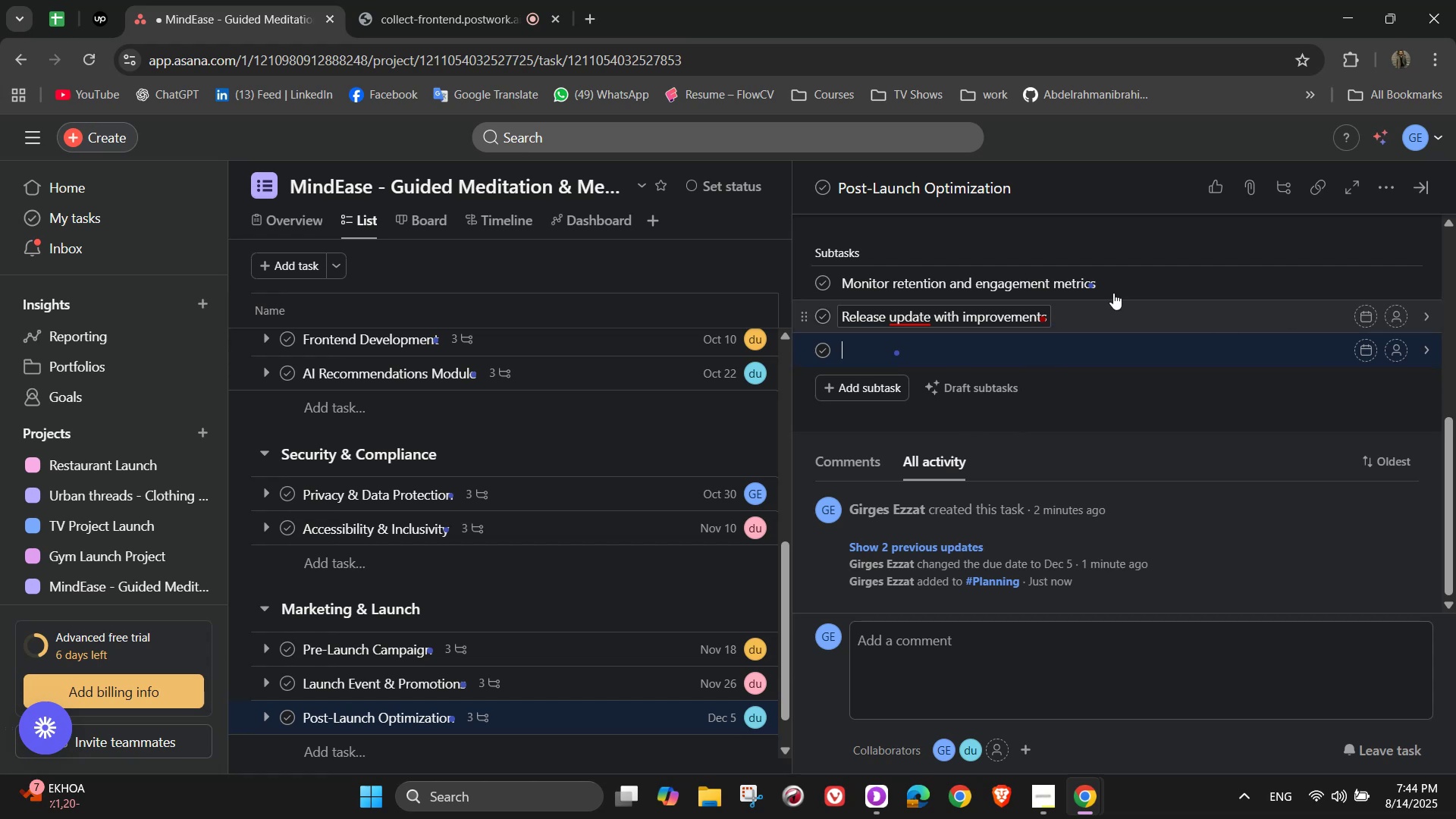 
wait(5.02)
 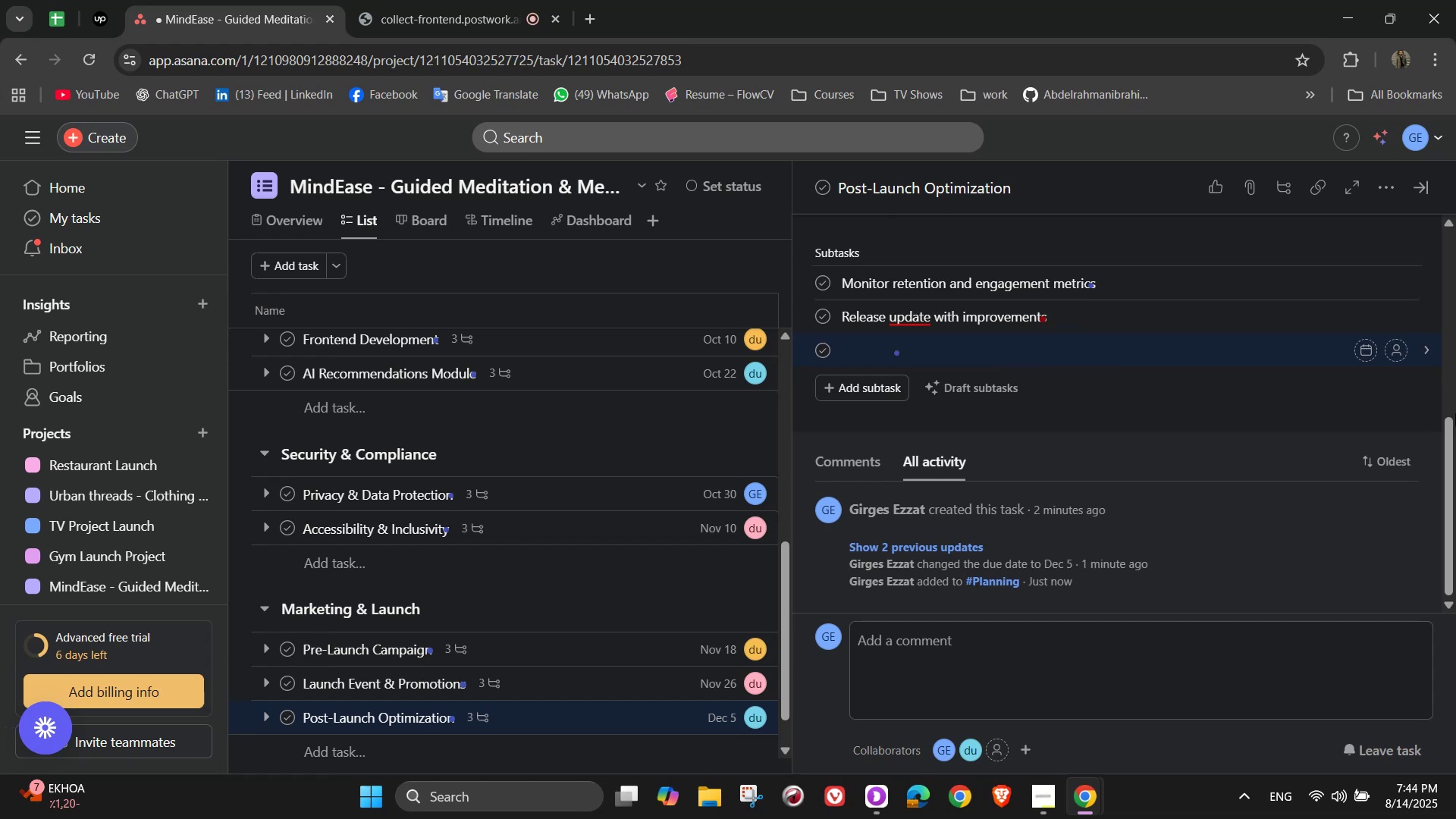 
key(S)
 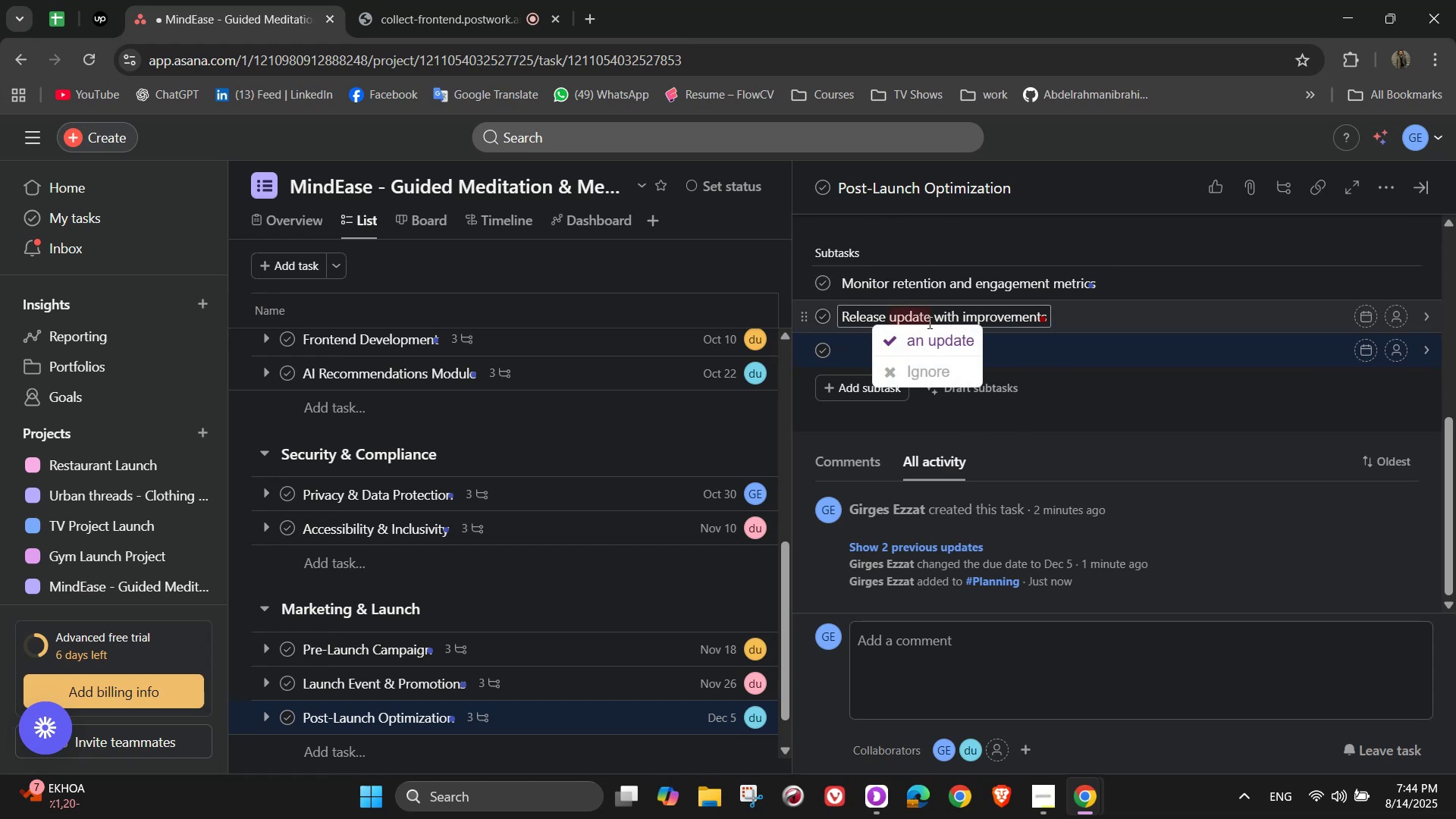 
left_click([928, 322])
 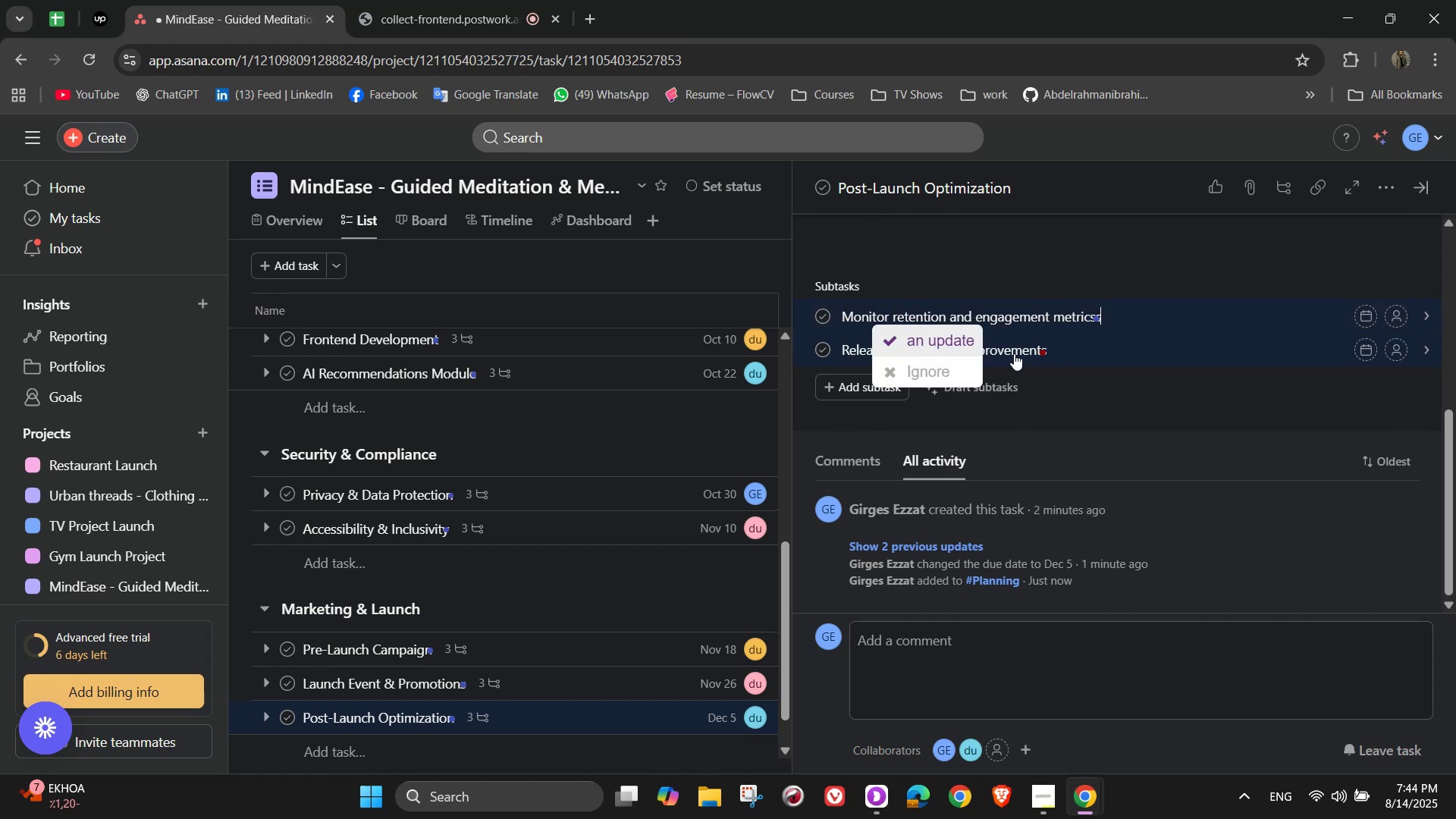 
key(Control+Z)
 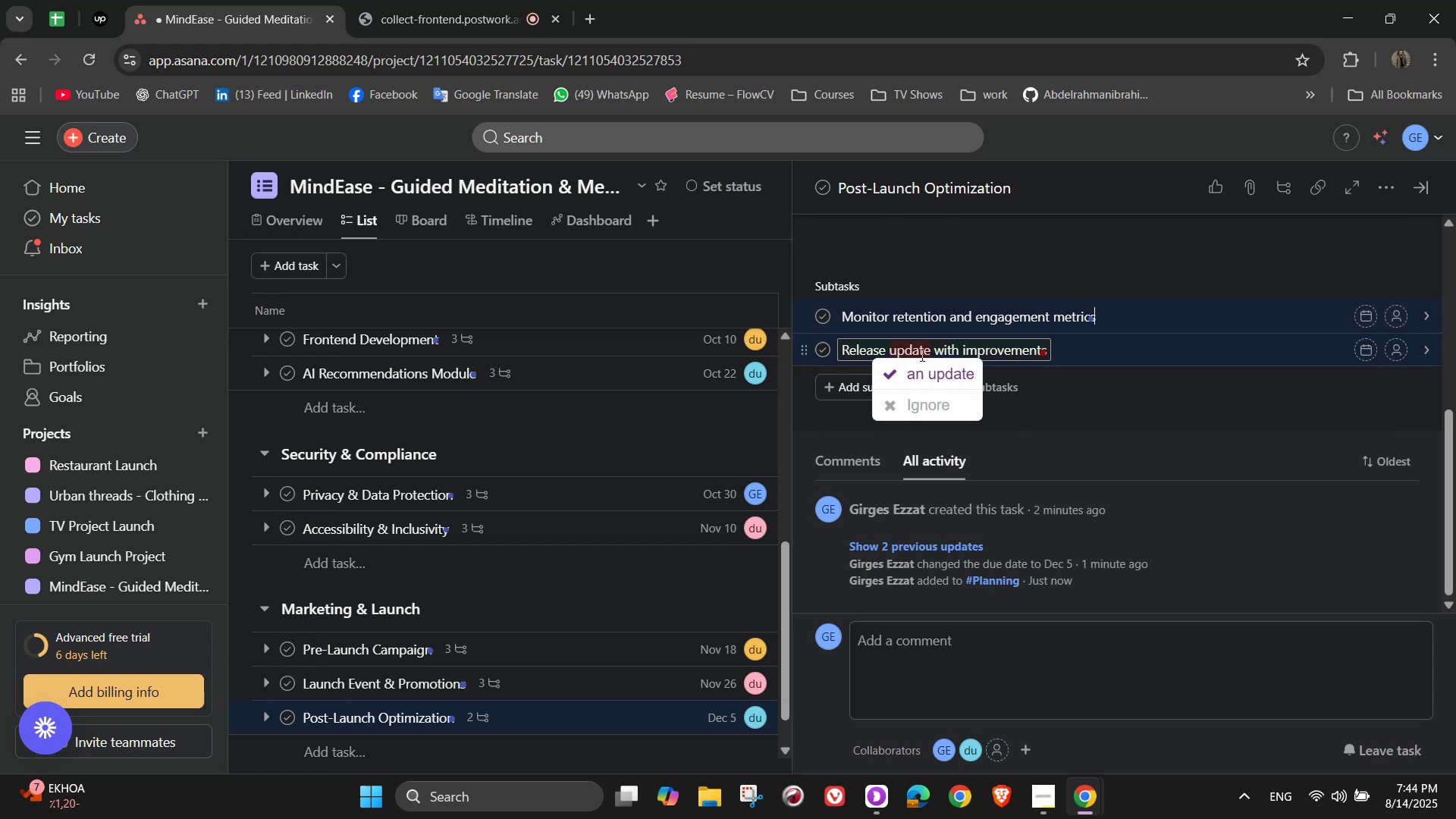 
left_click([928, 350])
 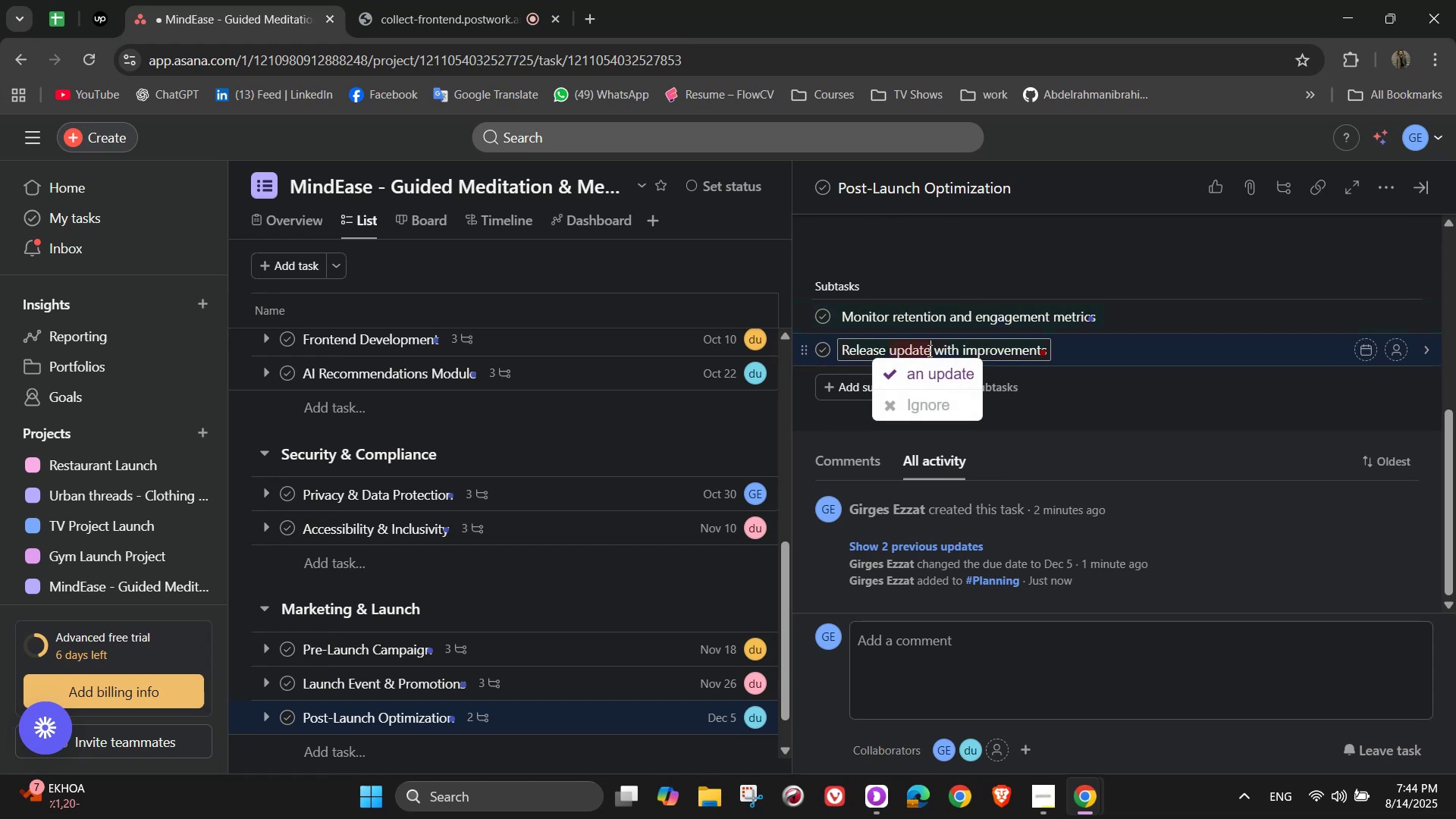 
key(S)
 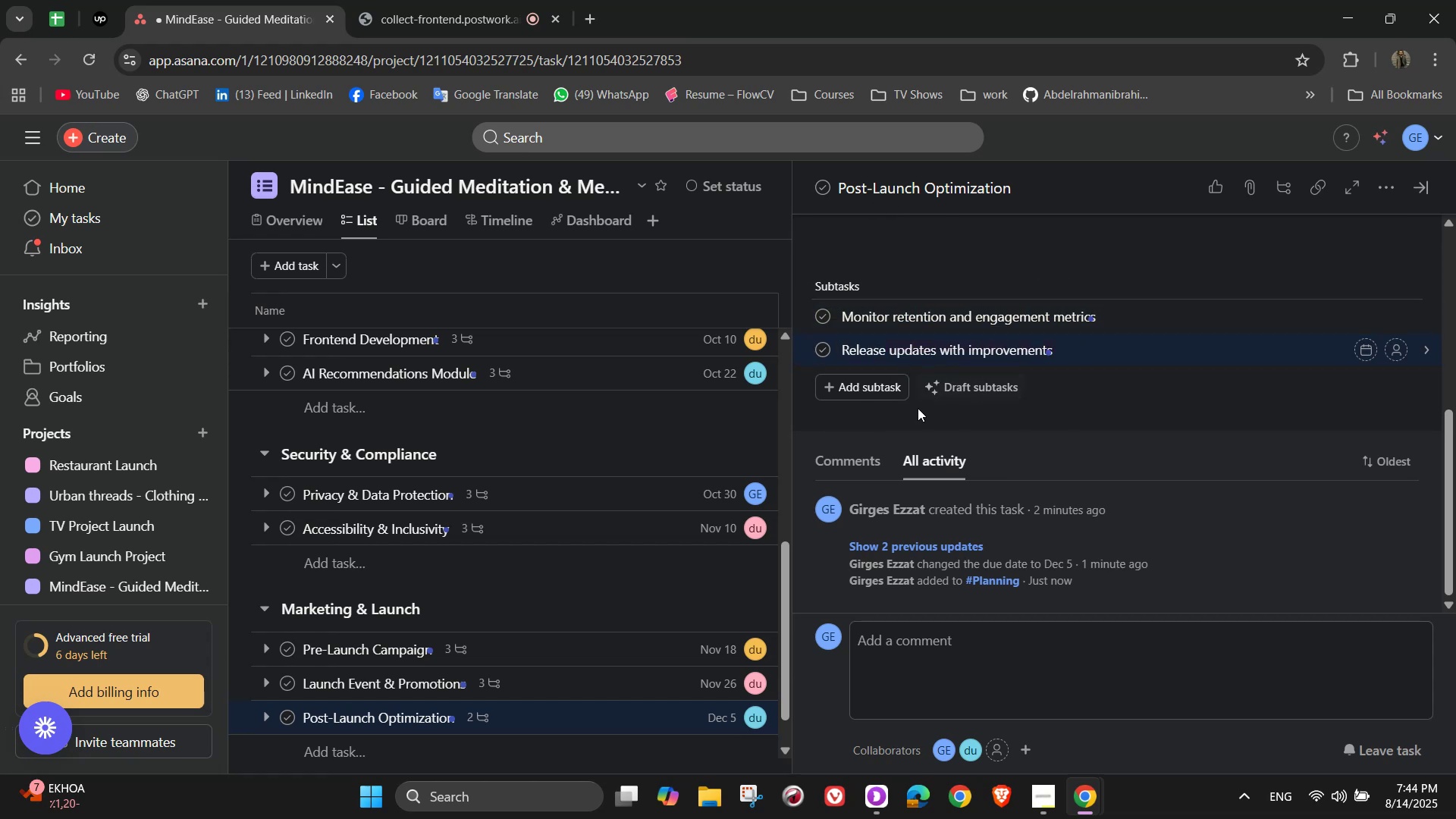 
left_click([873, 391])
 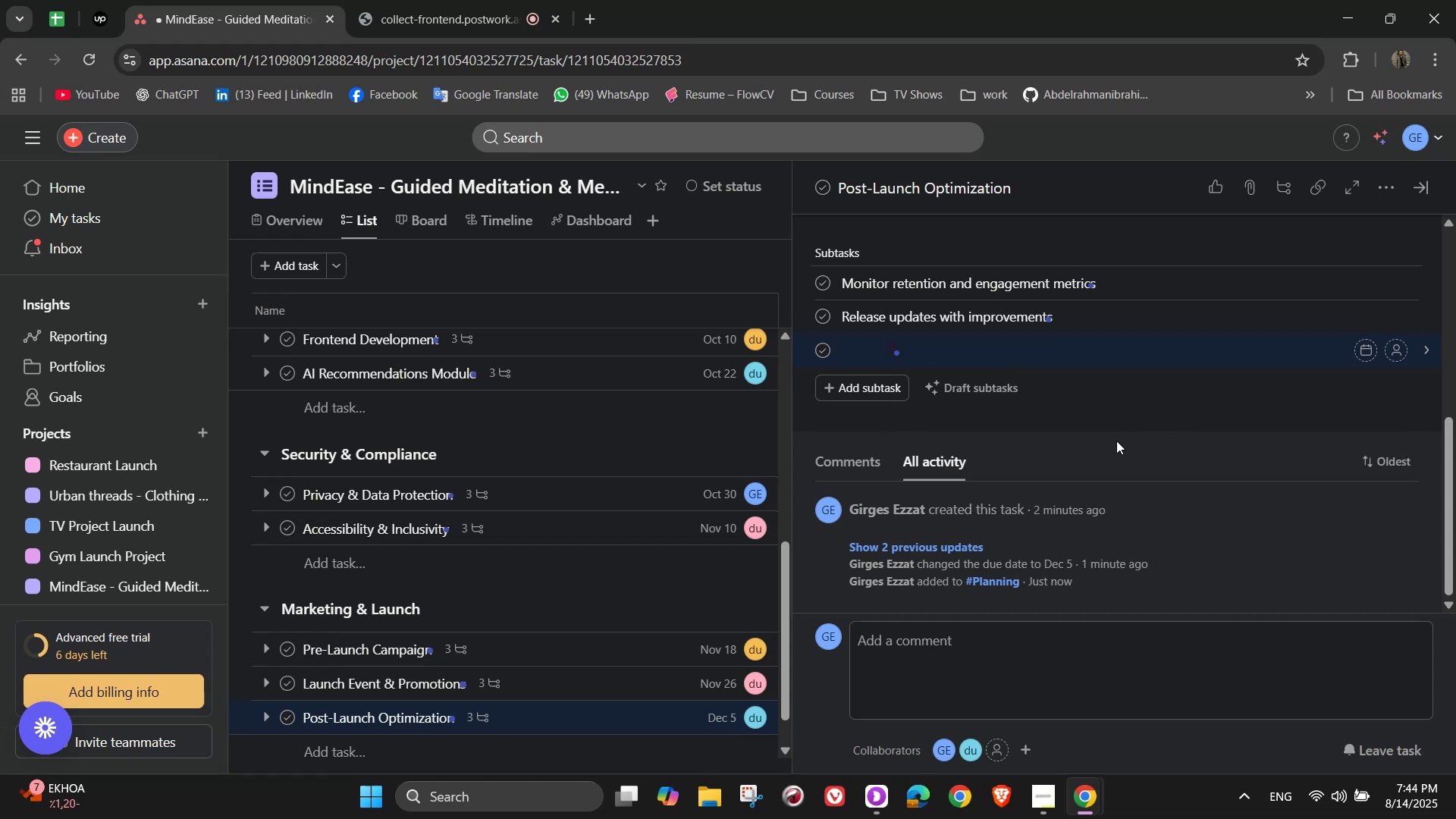 
wait(7.23)
 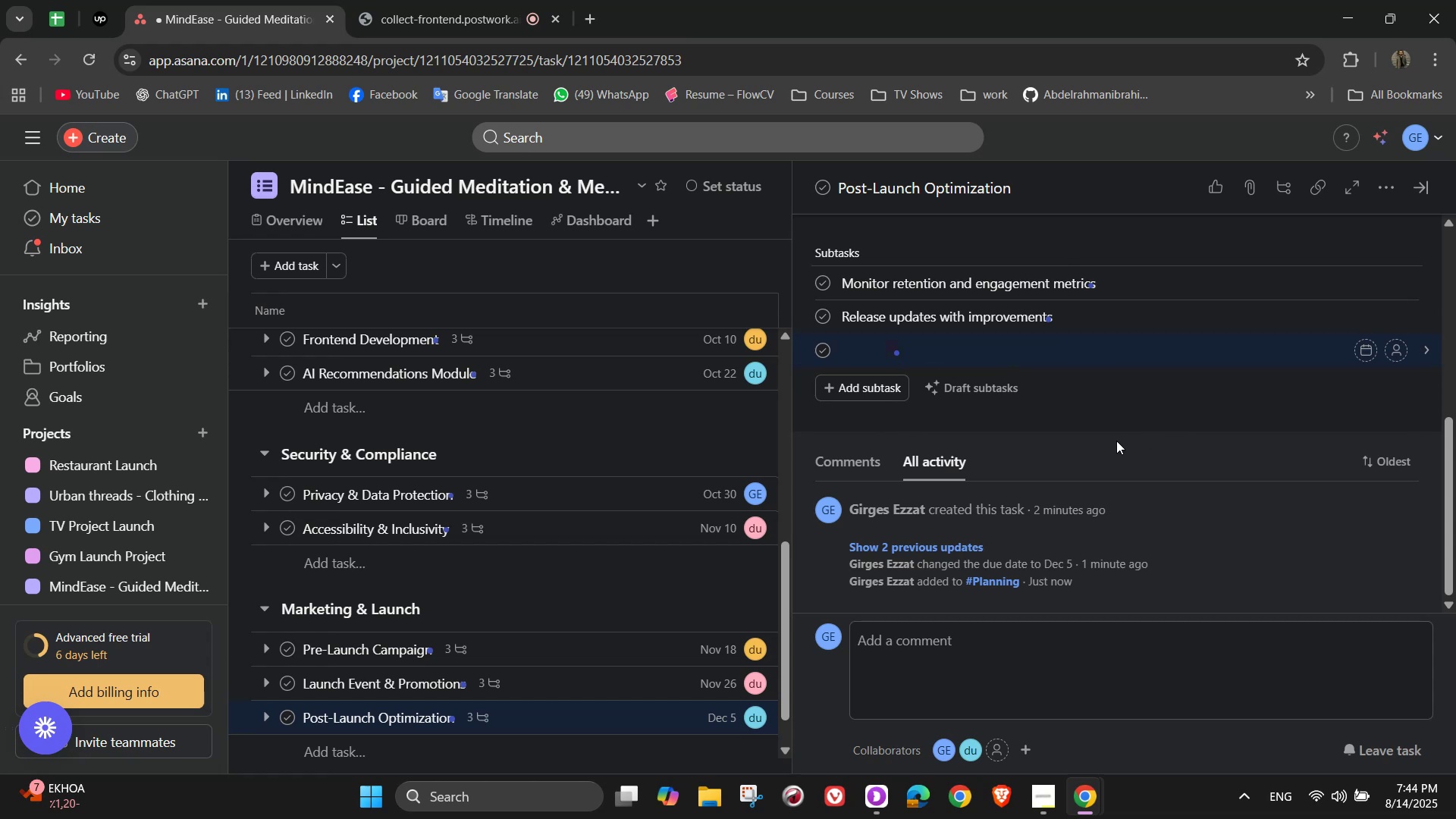 
type(Launch referral program)
 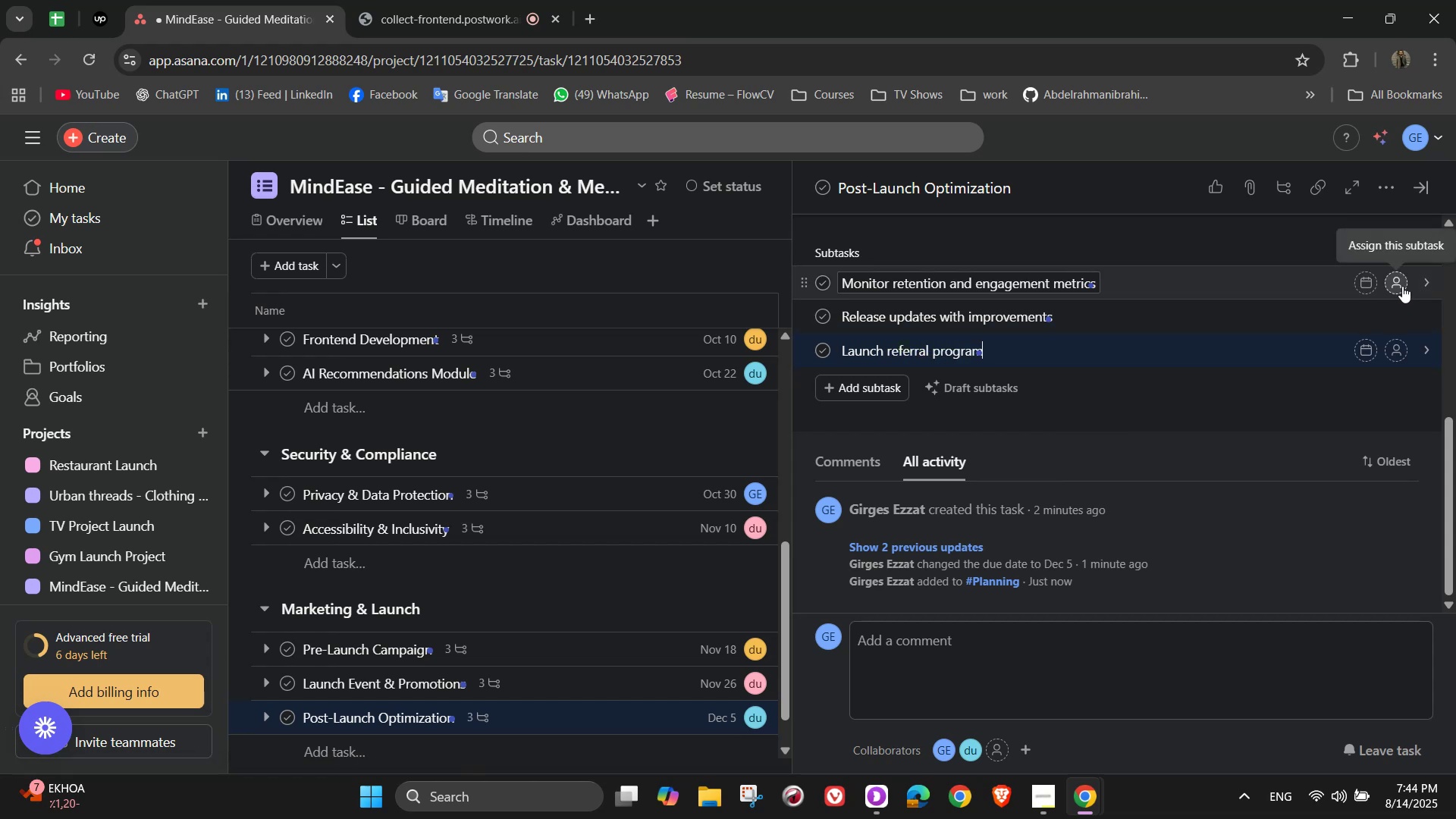 
left_click([1402, 285])
 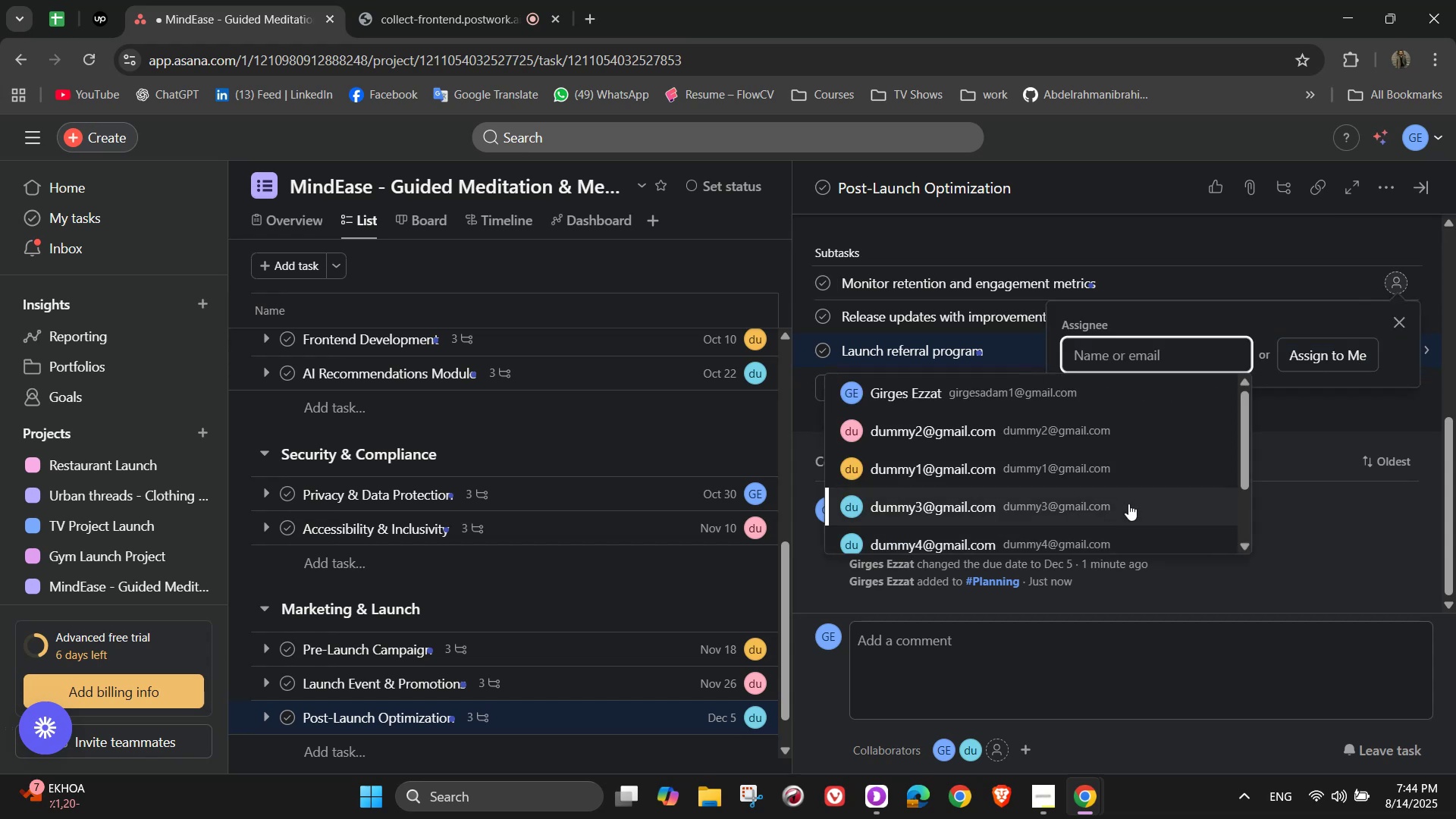 
left_click([1136, 495])
 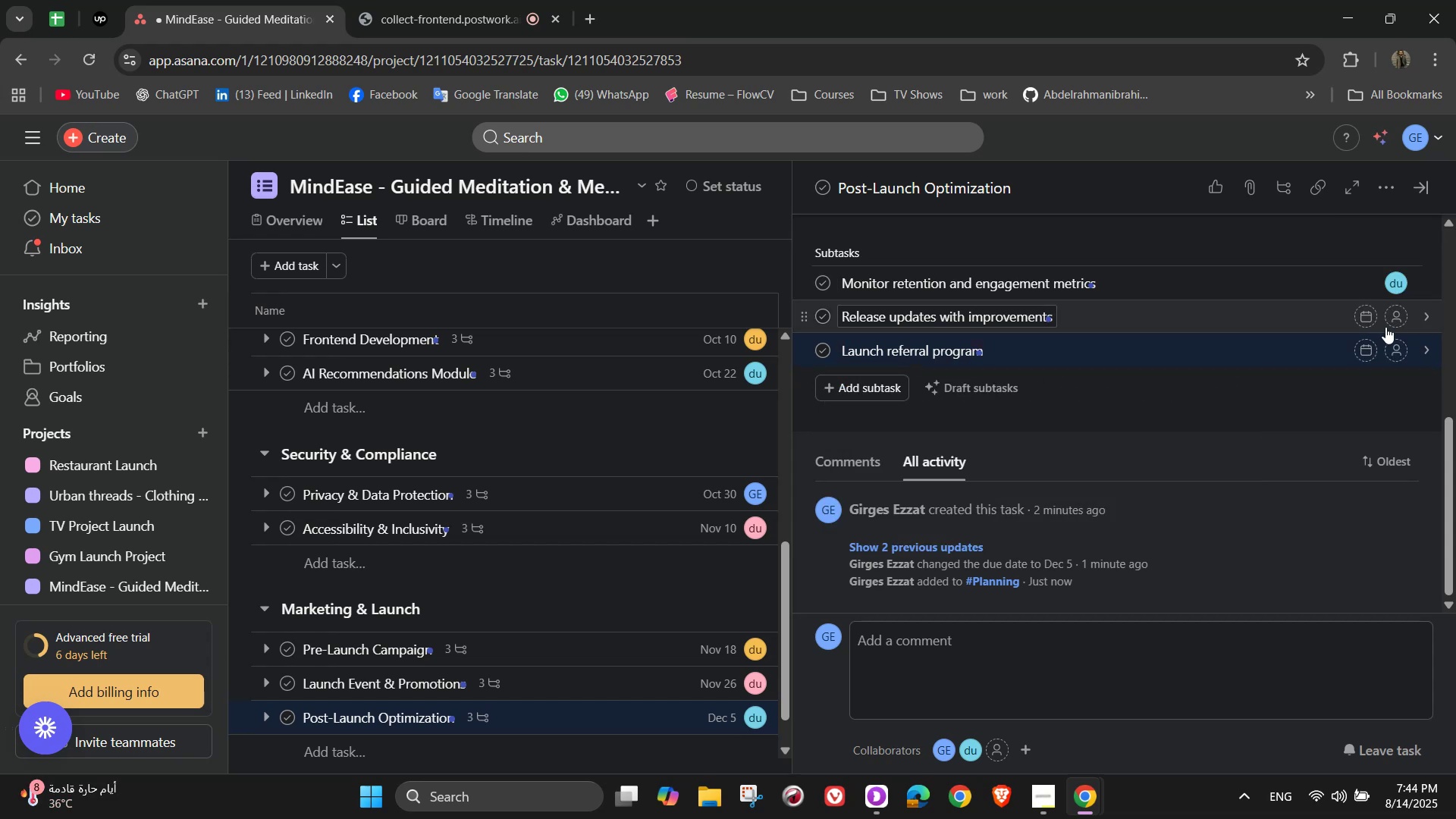 
left_click([1395, 314])
 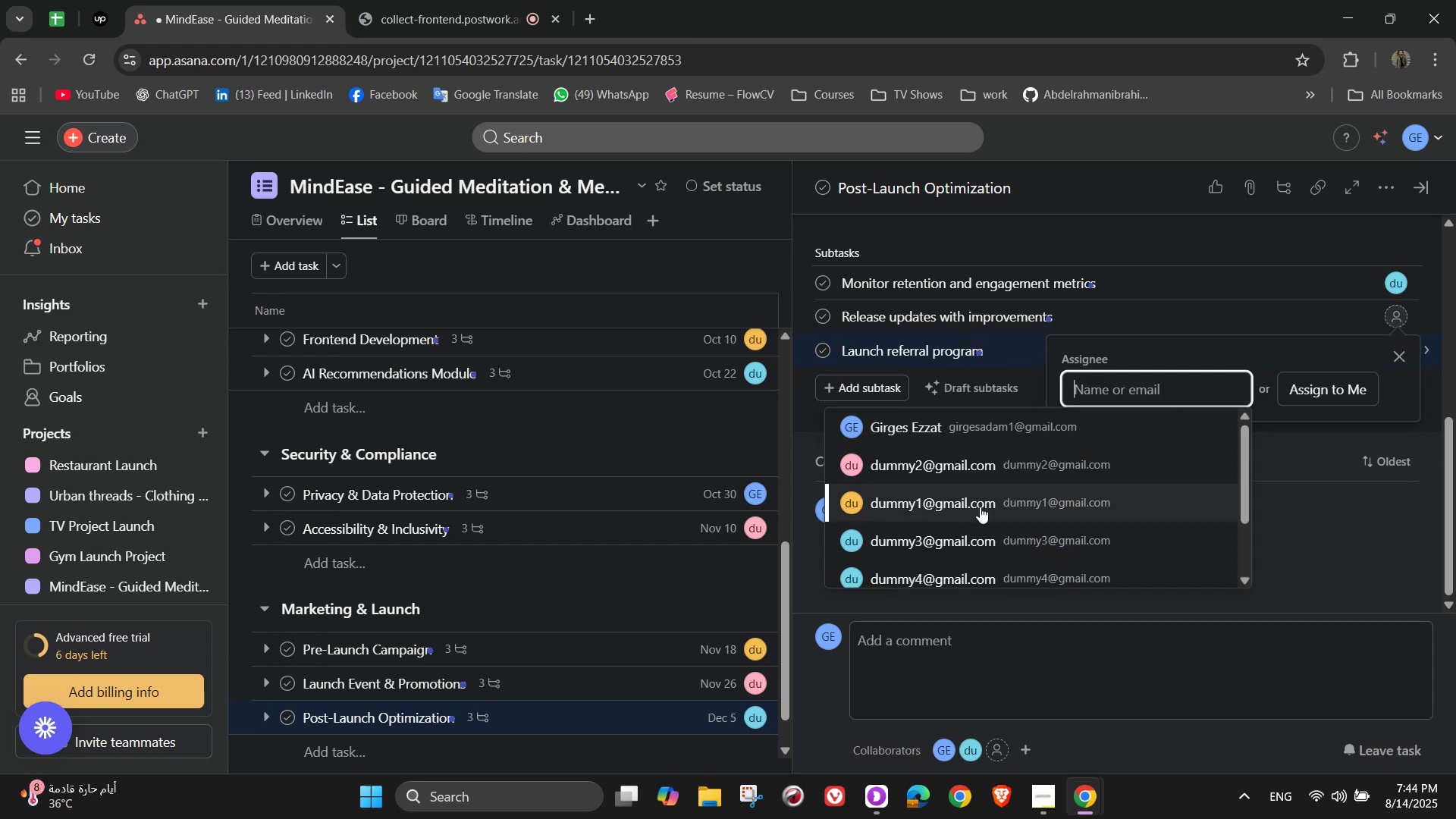 
left_click([980, 505])
 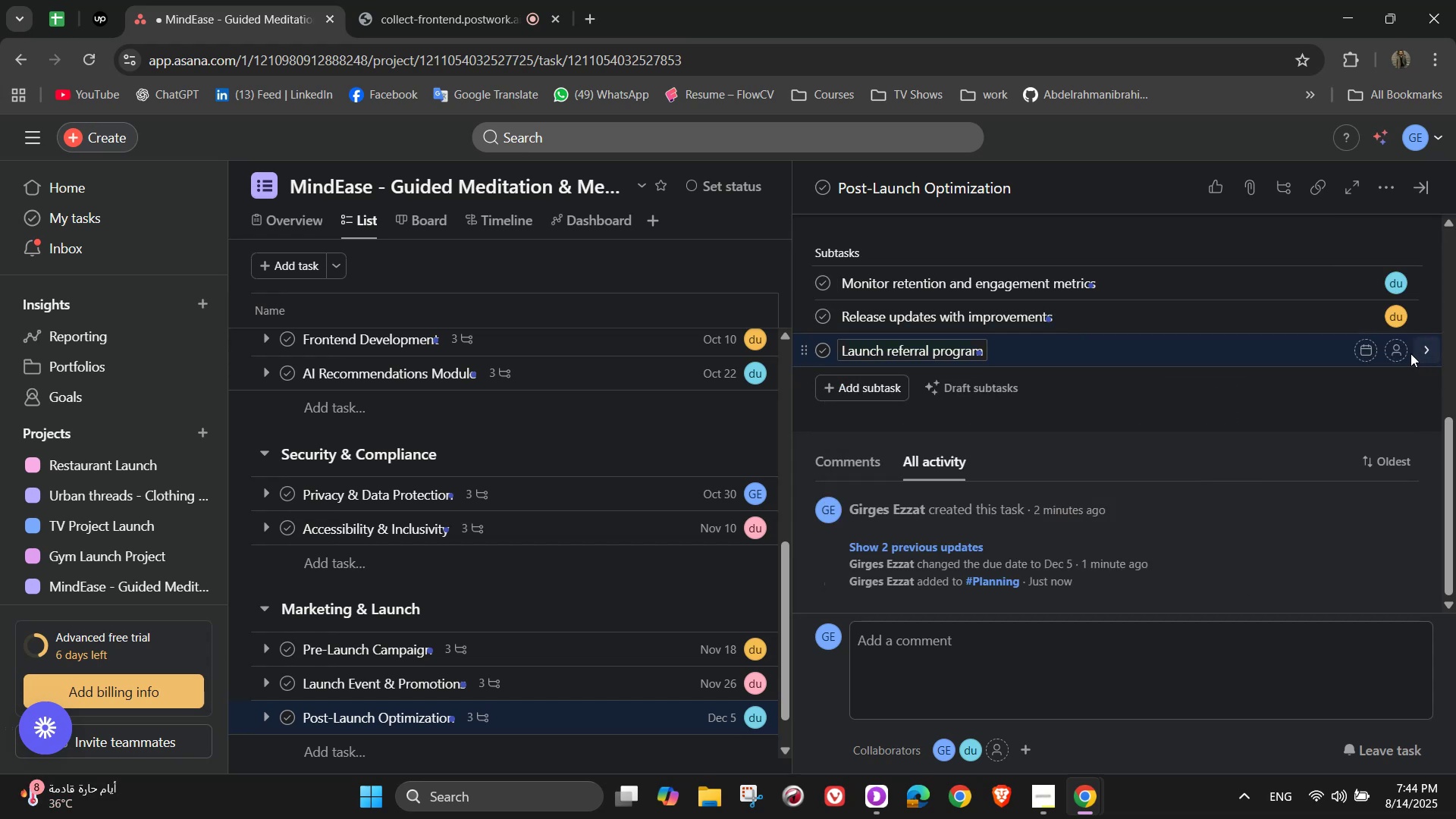 
left_click([1401, 350])
 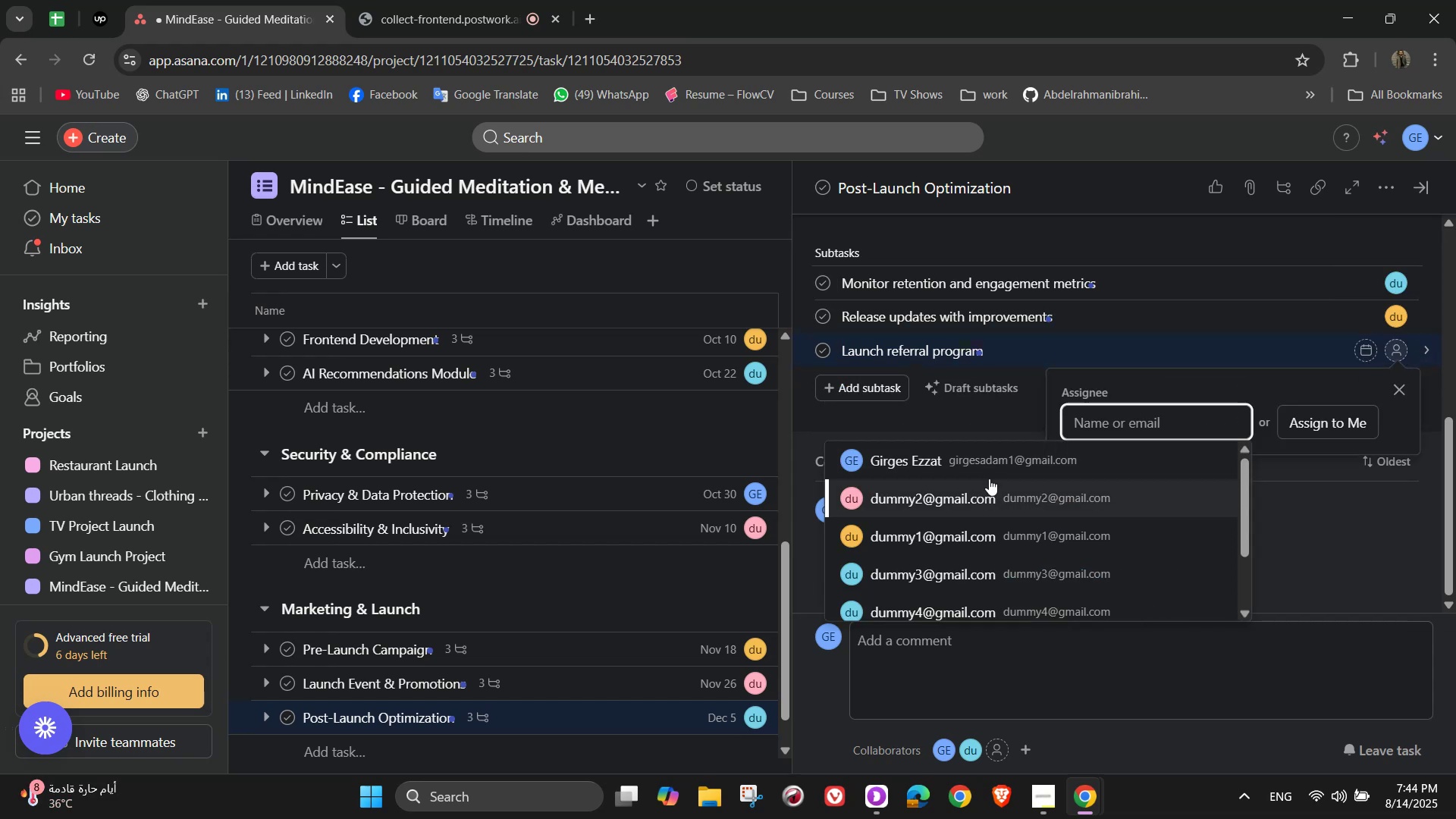 
left_click([989, 470])
 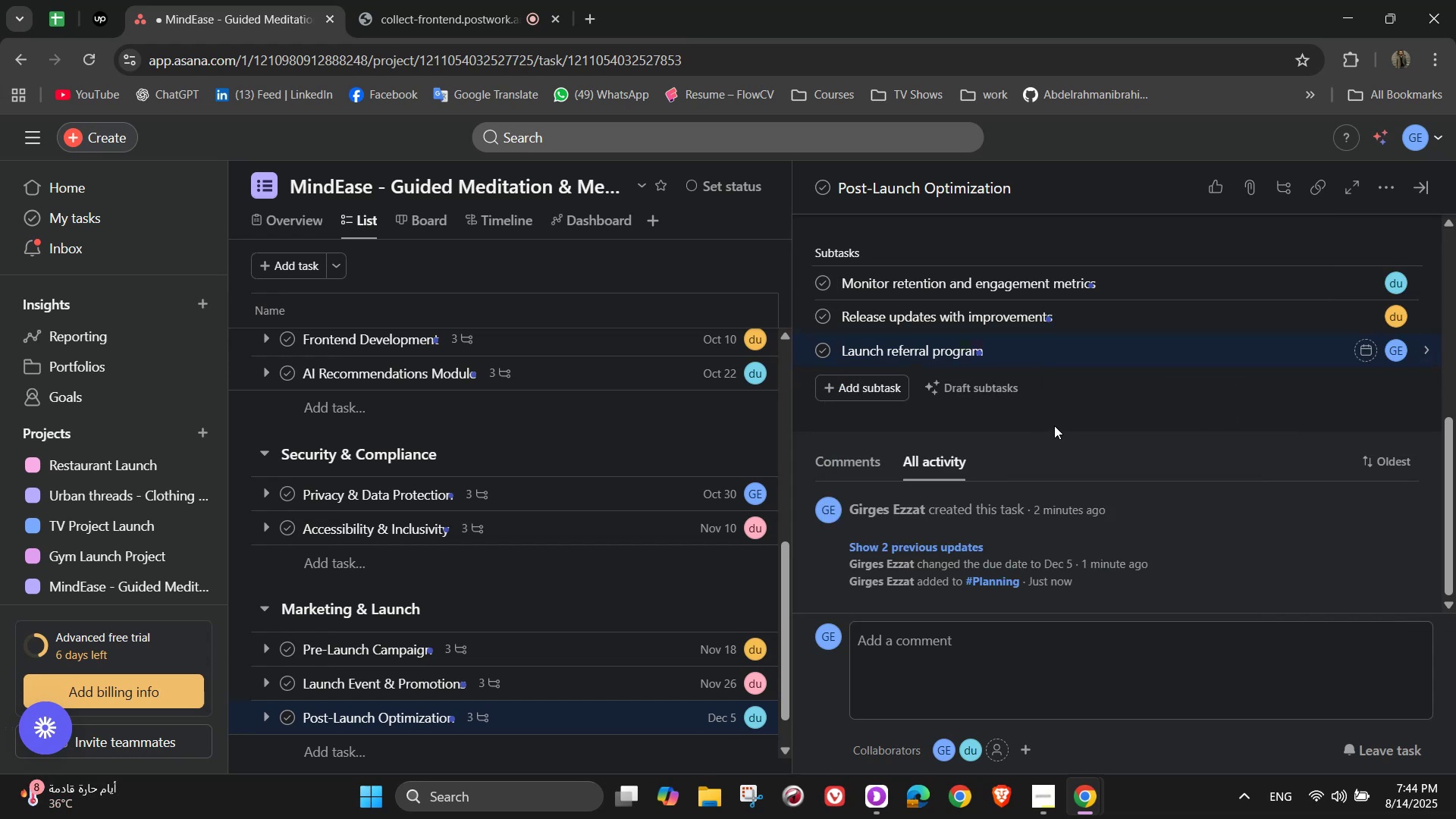 
scroll: coordinate [1130, 469], scroll_direction: up, amount: 7.0
 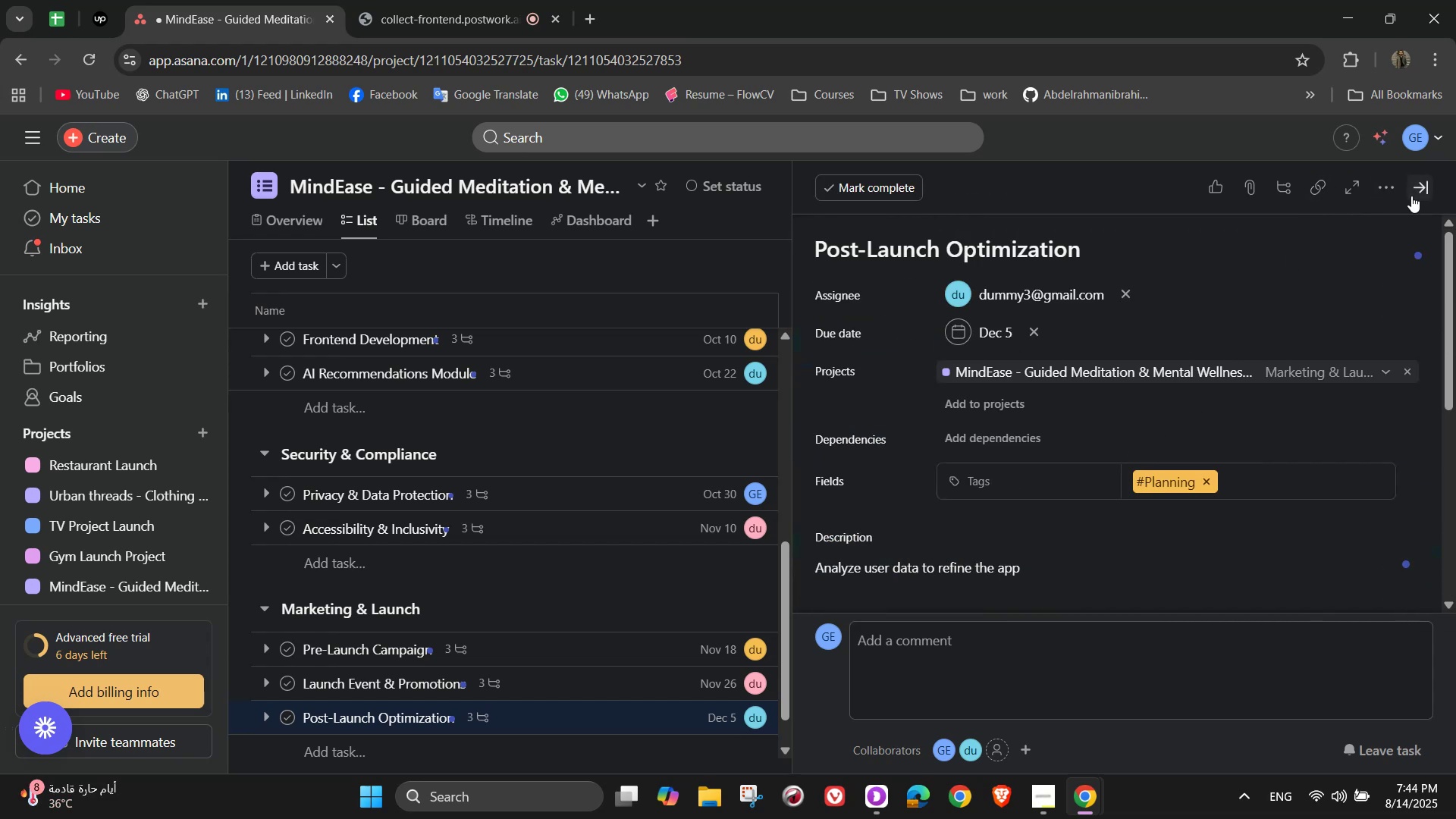 
left_click([1418, 187])
 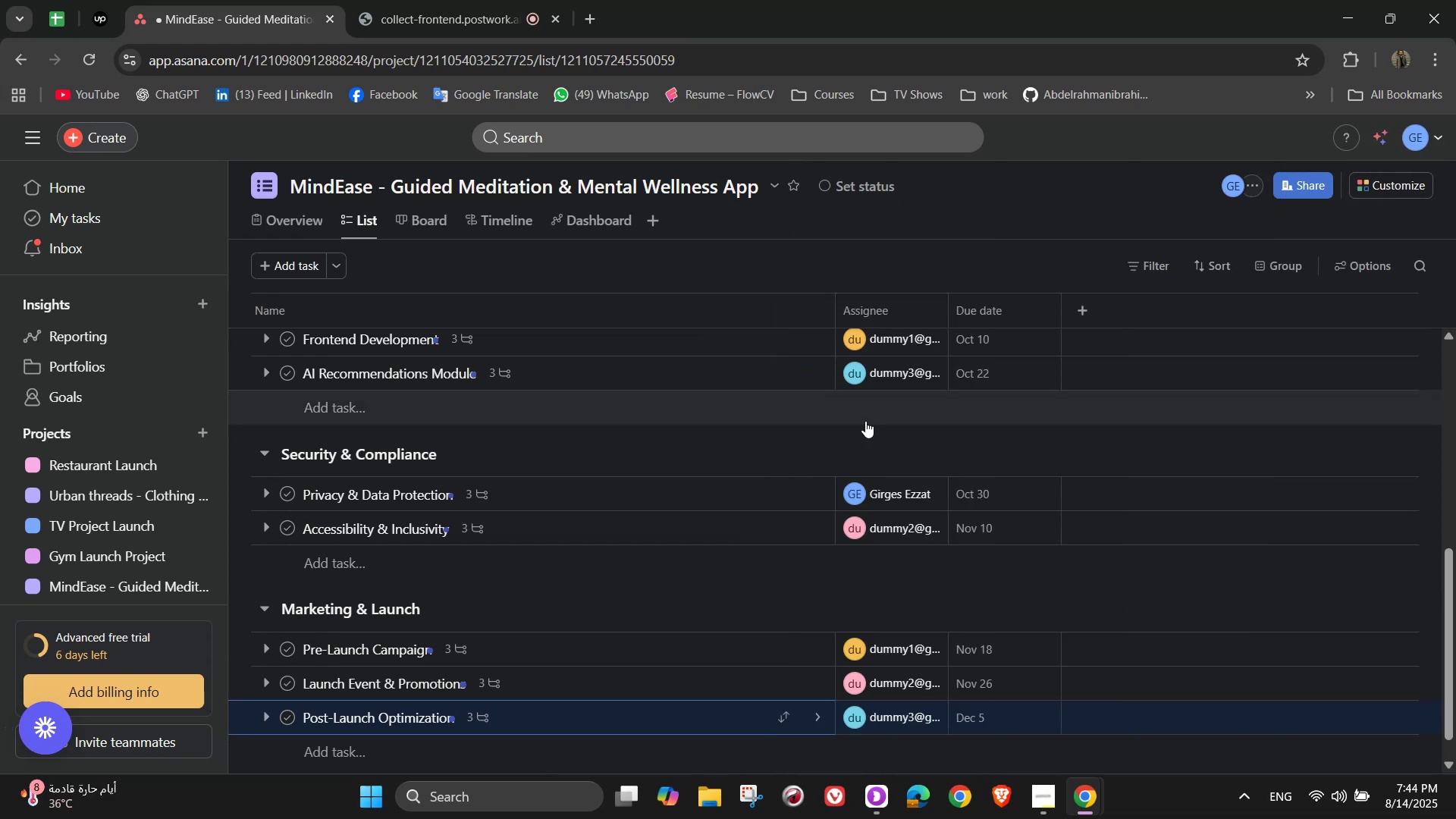 
scroll: coordinate [858, 433], scroll_direction: down, amount: 10.0
 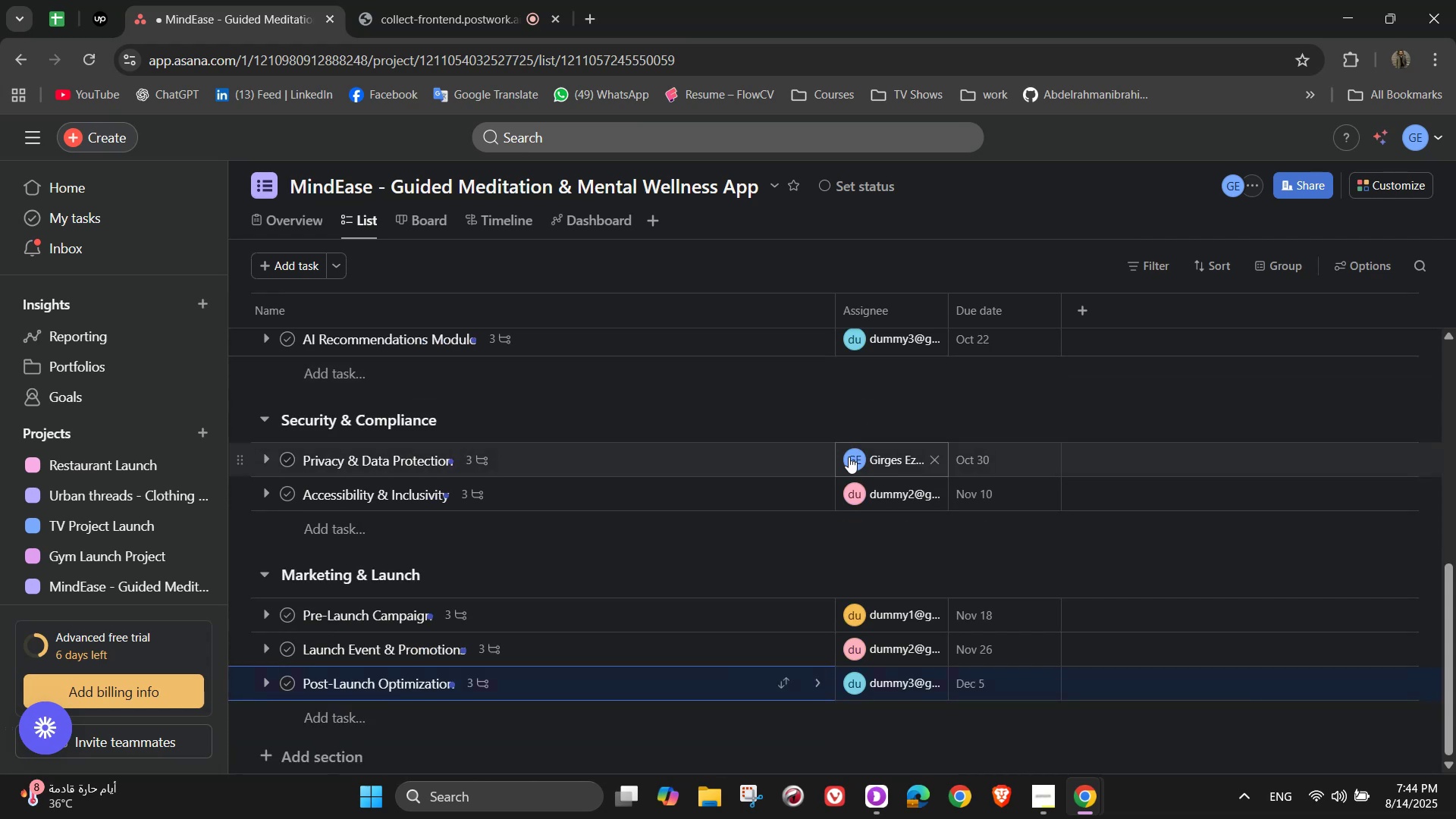 
mouse_move([804, 412])
 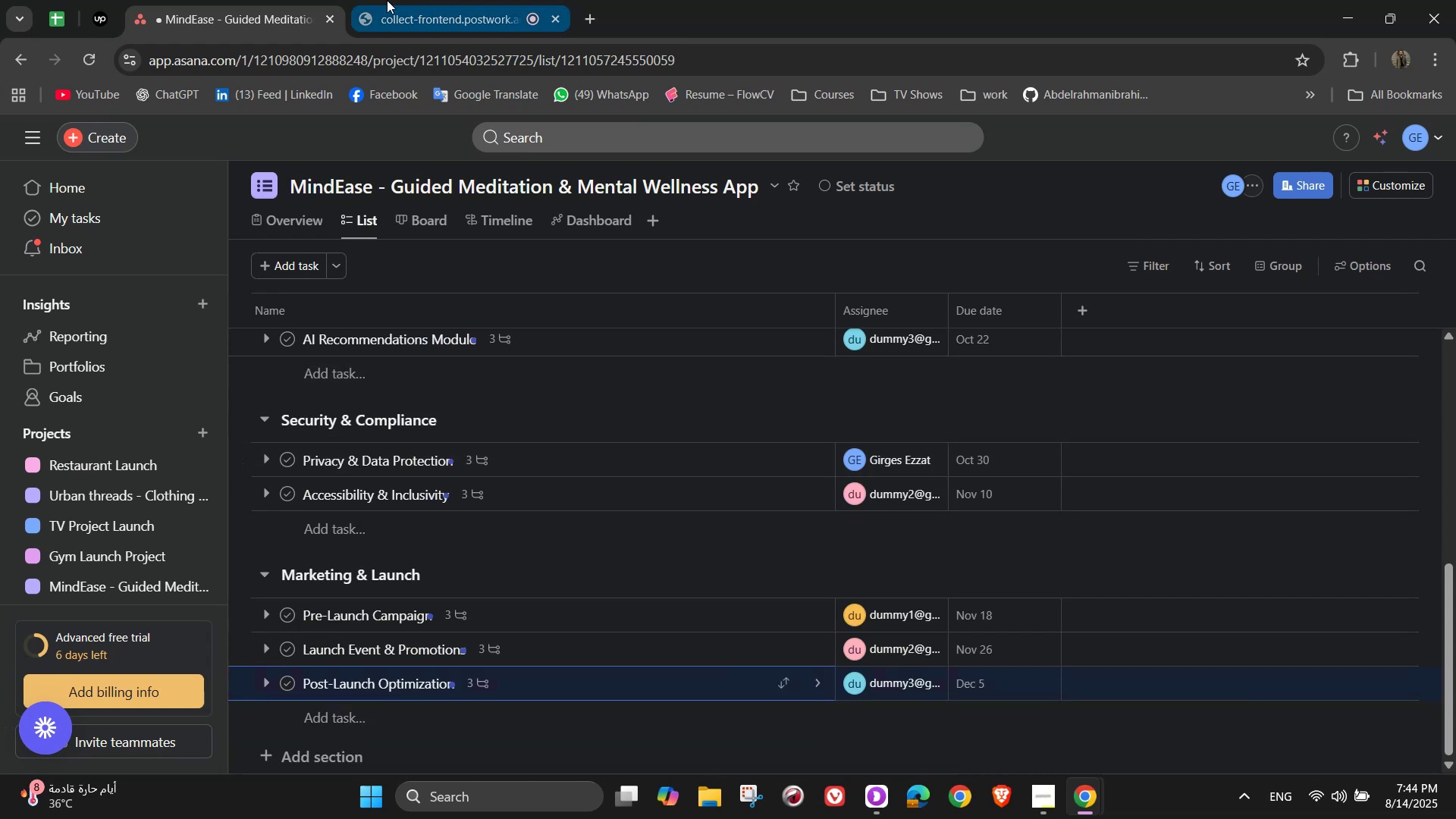 
left_click([390, 0])
 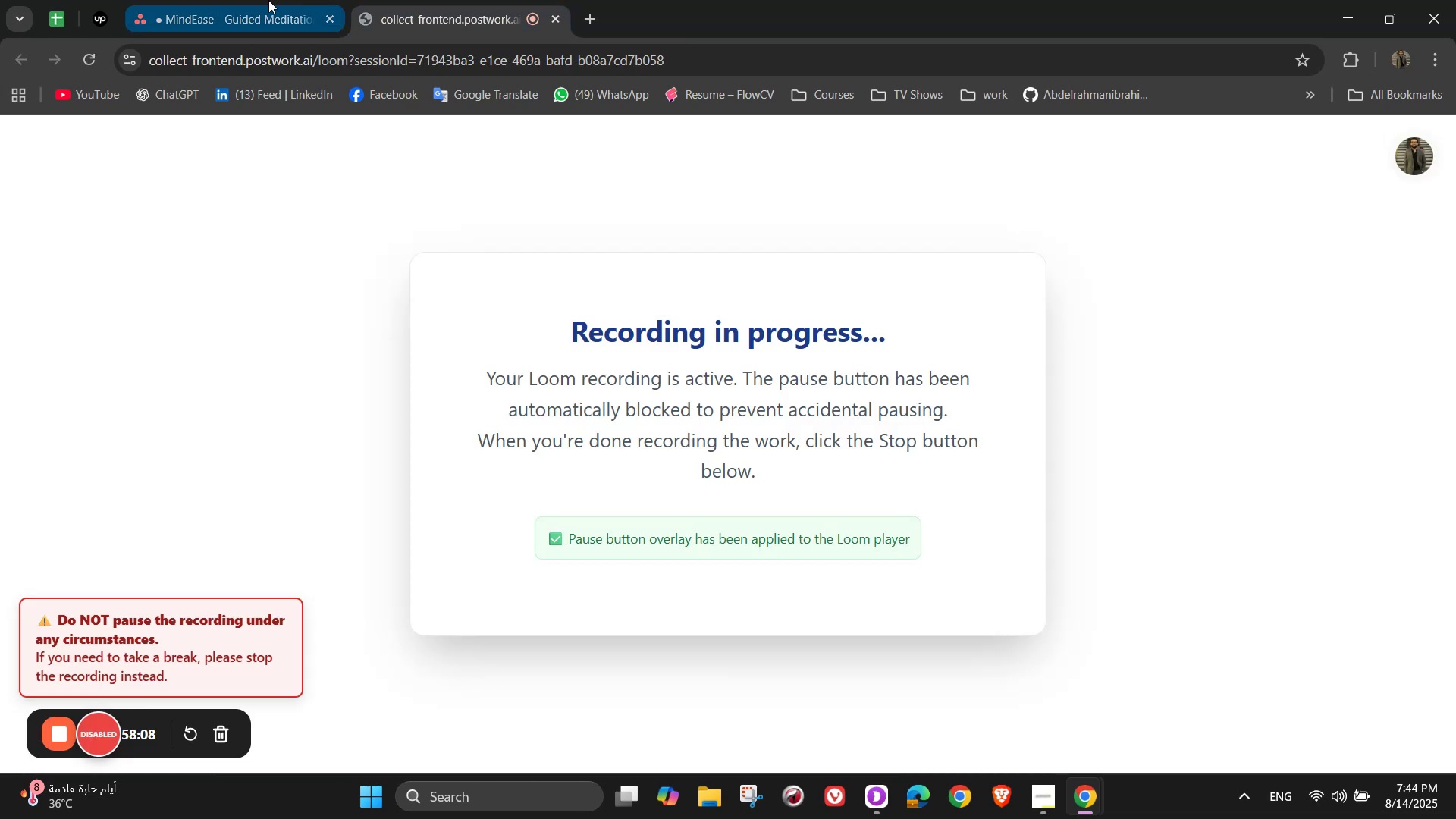 
left_click([206, 0])
 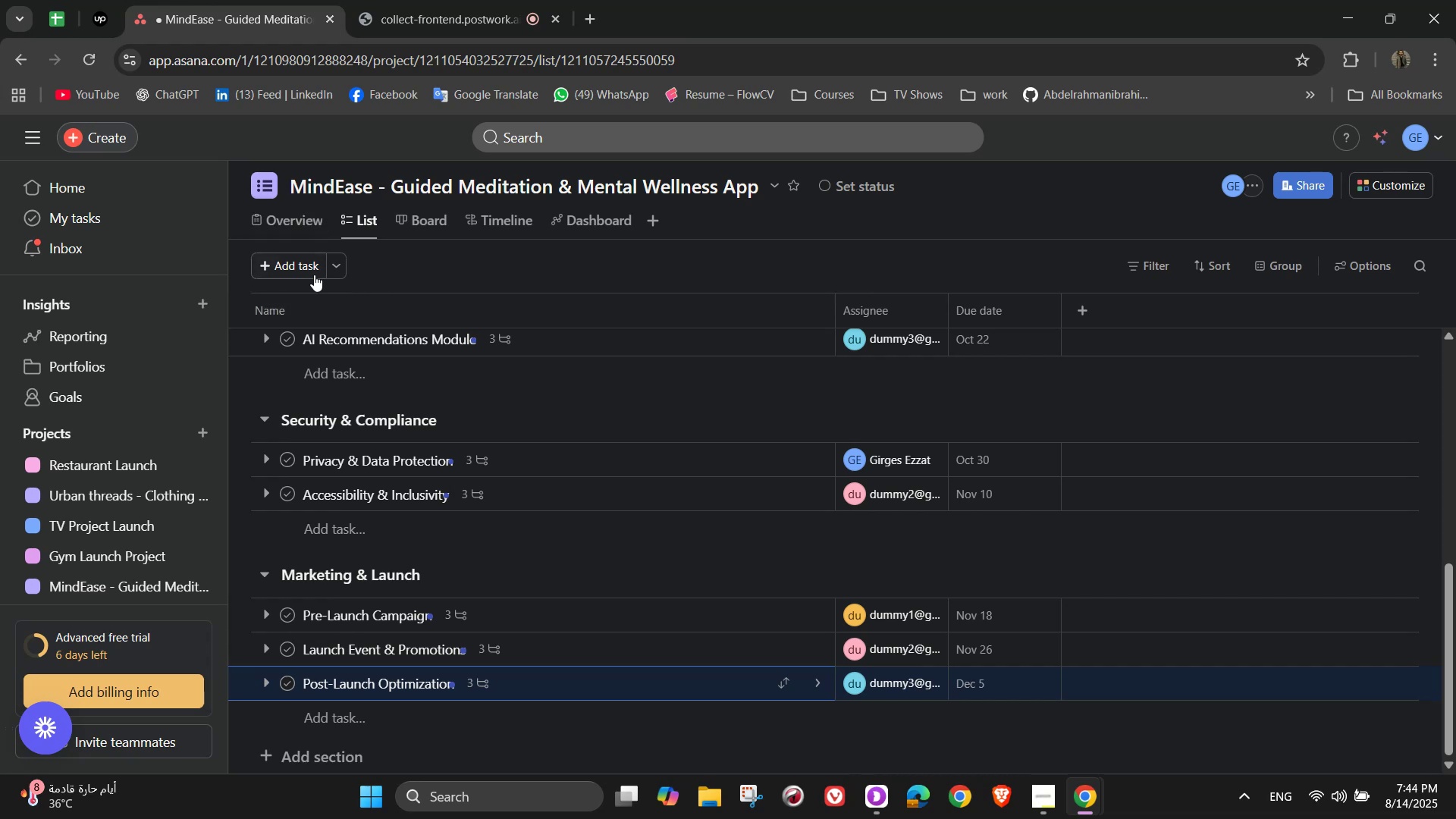 
left_click([313, 227])
 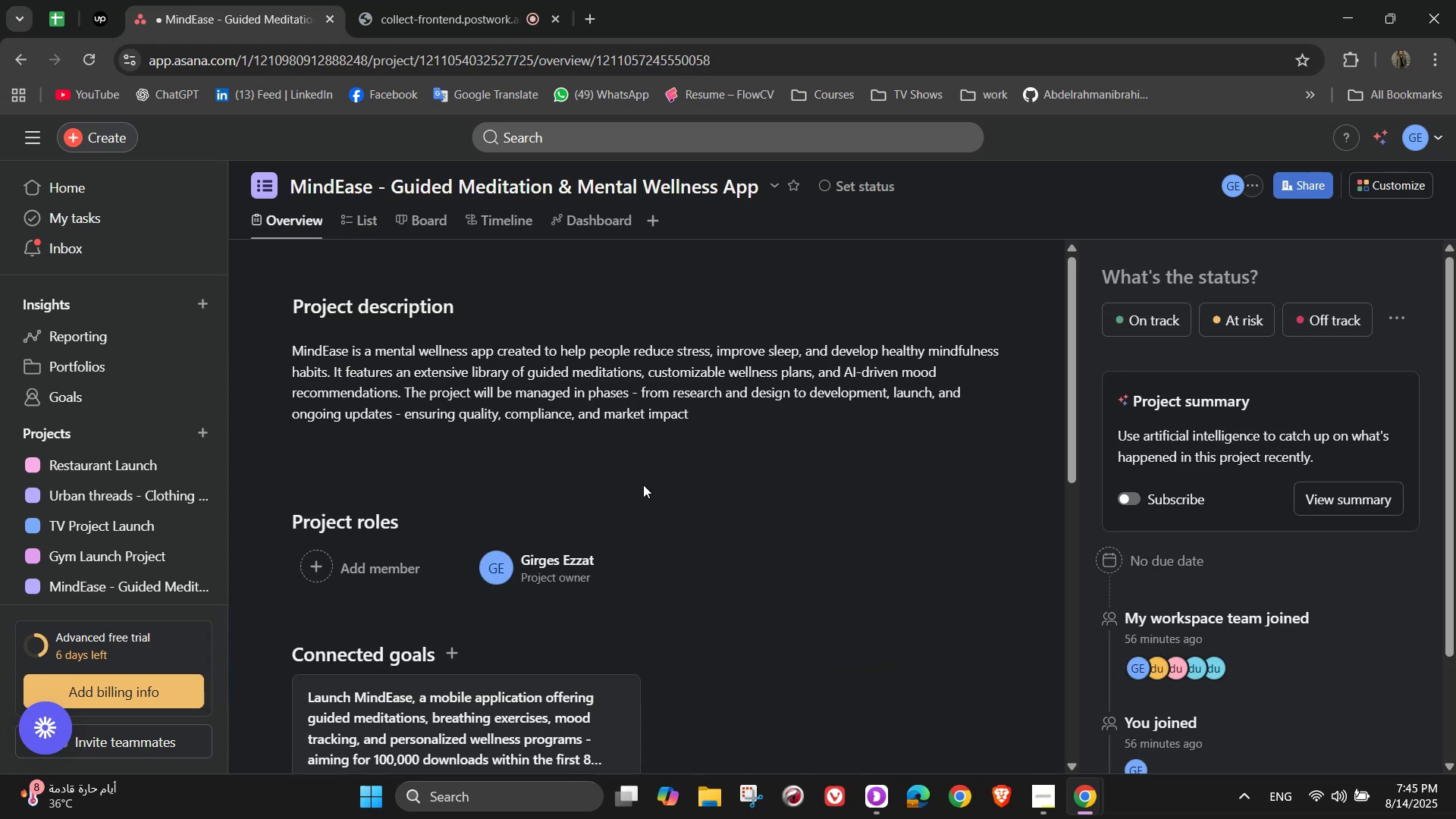 
scroll: coordinate [582, 566], scroll_direction: down, amount: 12.0
 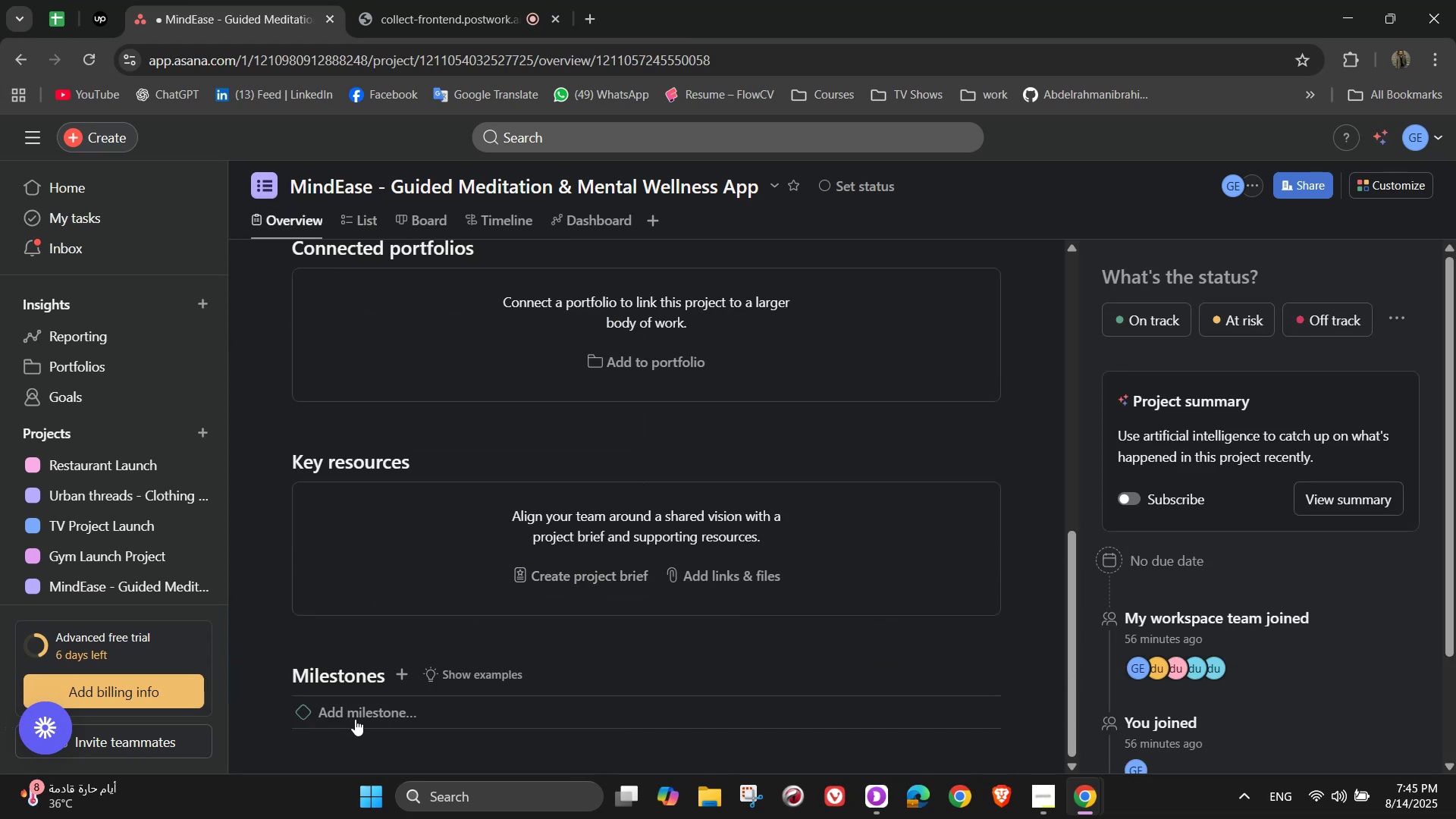 
left_click([355, 719])
 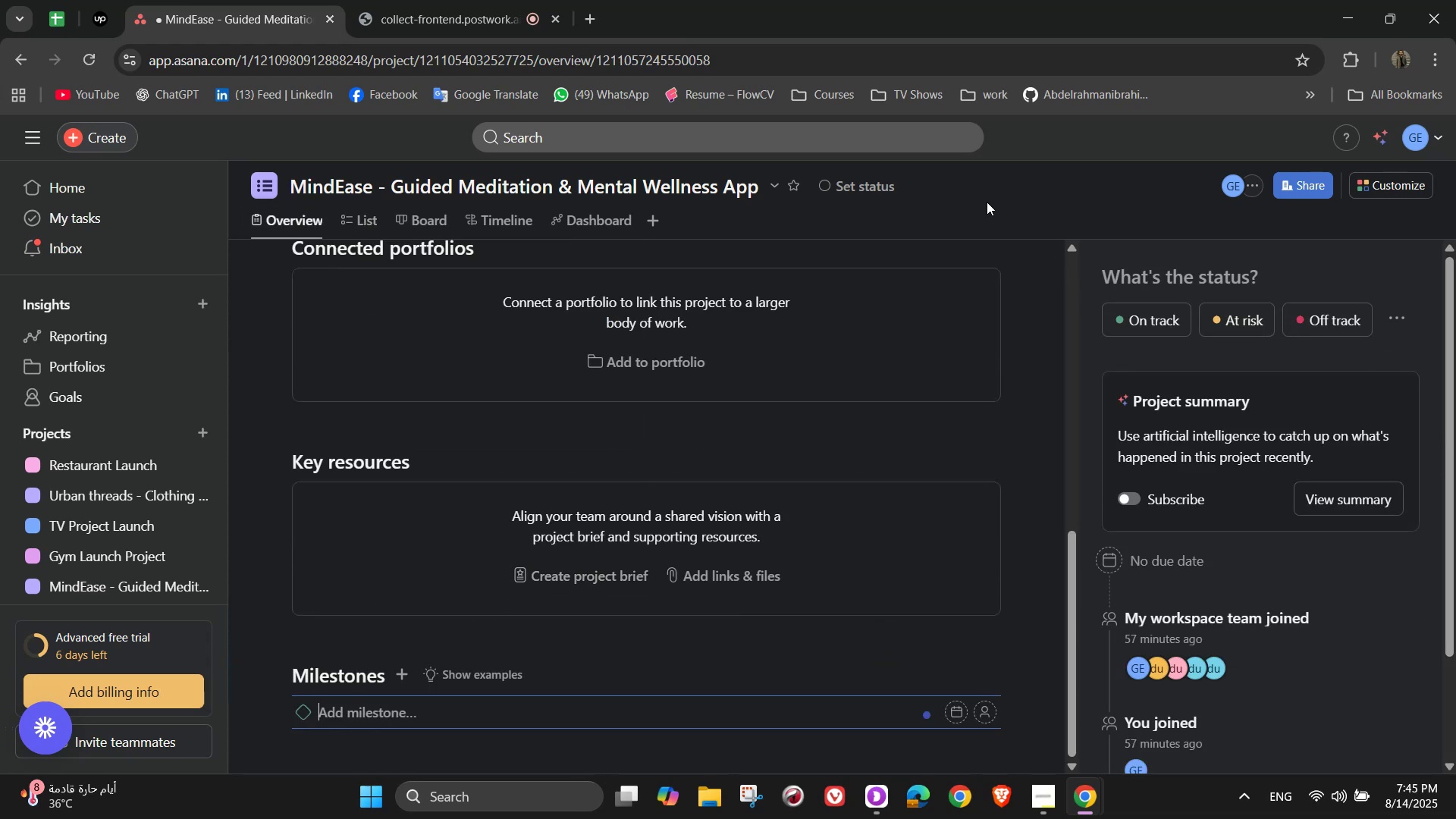 
left_click([361, 226])
 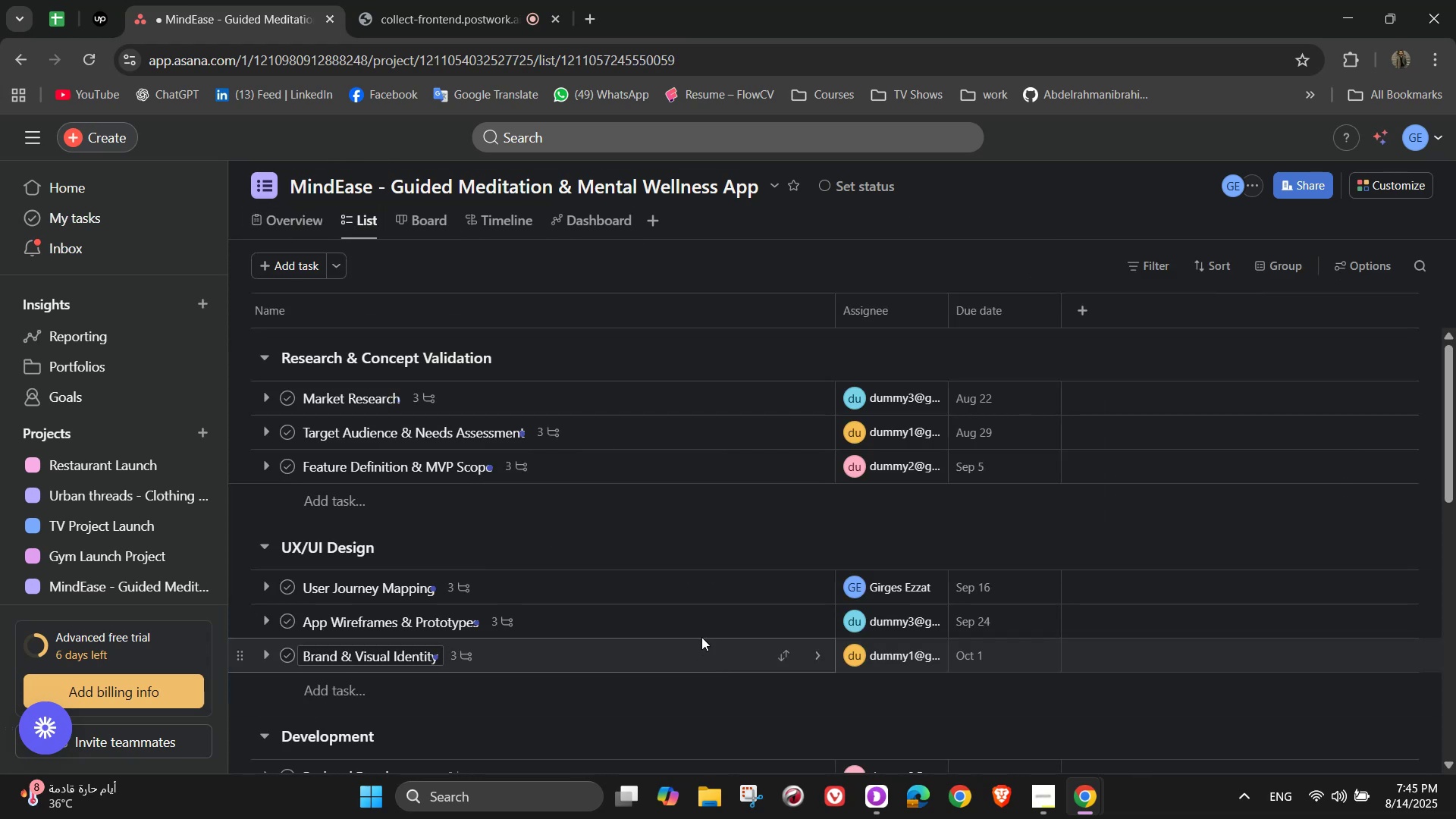 
scroll: coordinate [701, 634], scroll_direction: up, amount: 4.0
 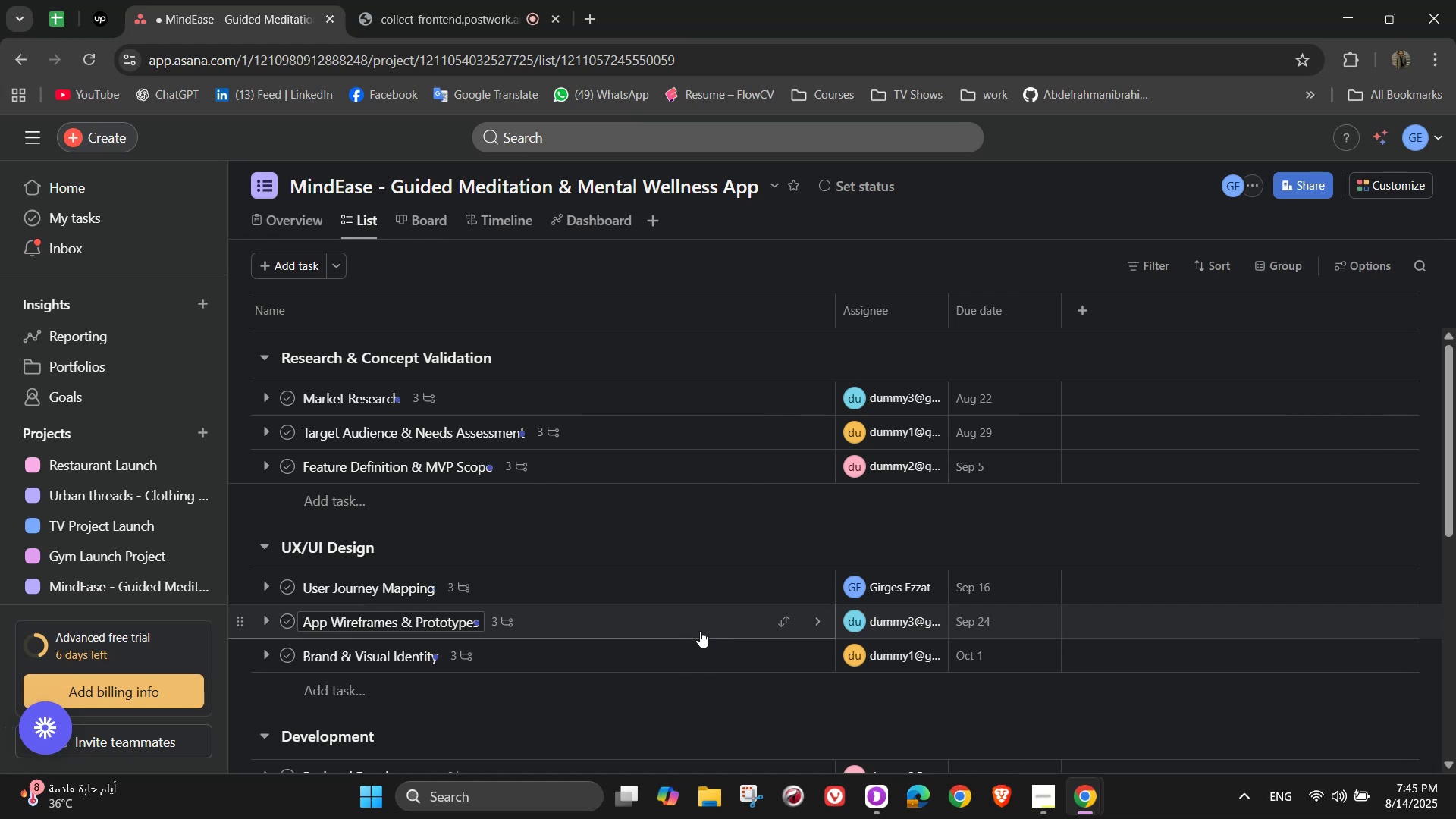 
scroll: coordinate [700, 630], scroll_direction: down, amount: 3.0
 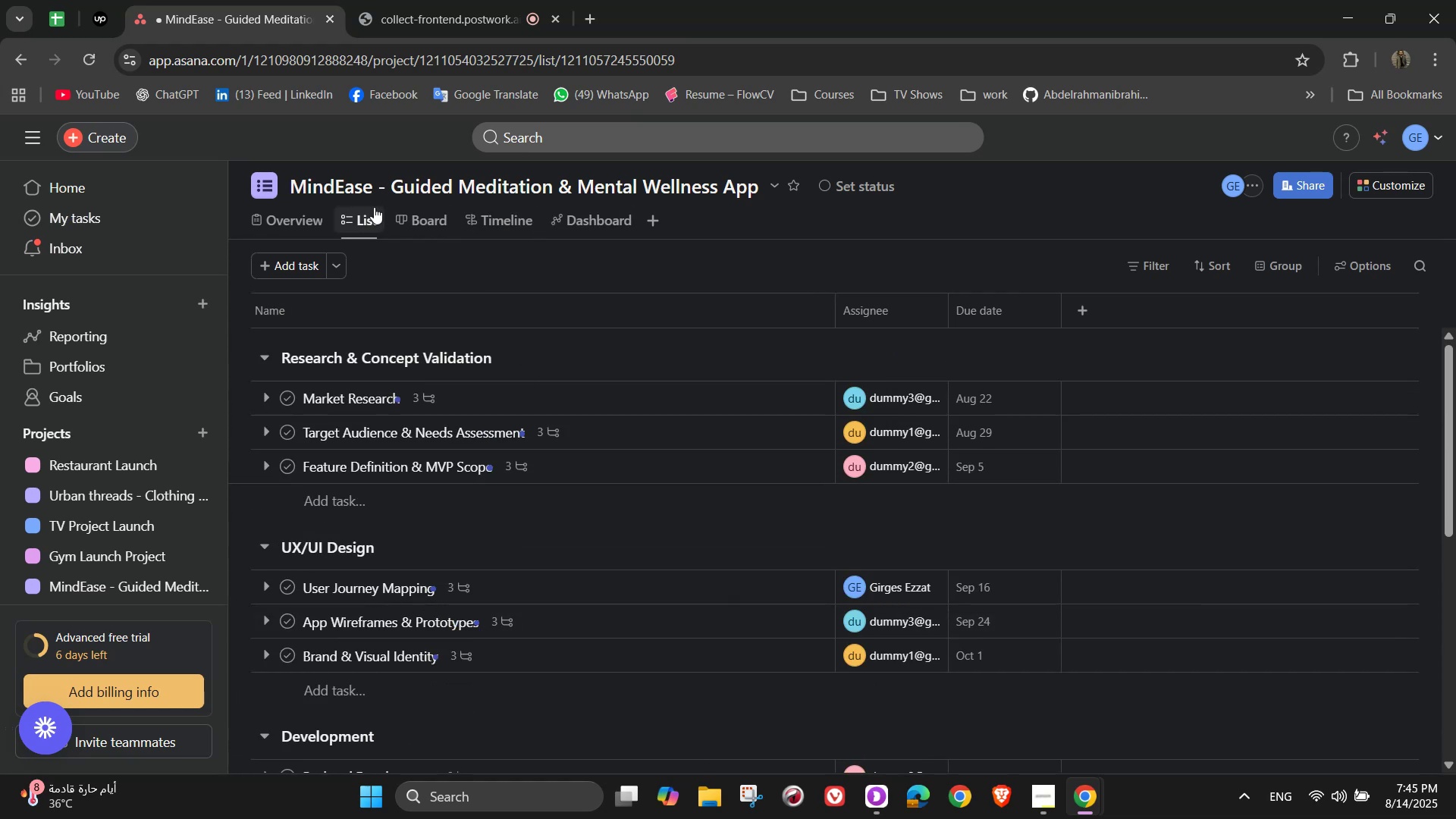 
left_click([301, 219])
 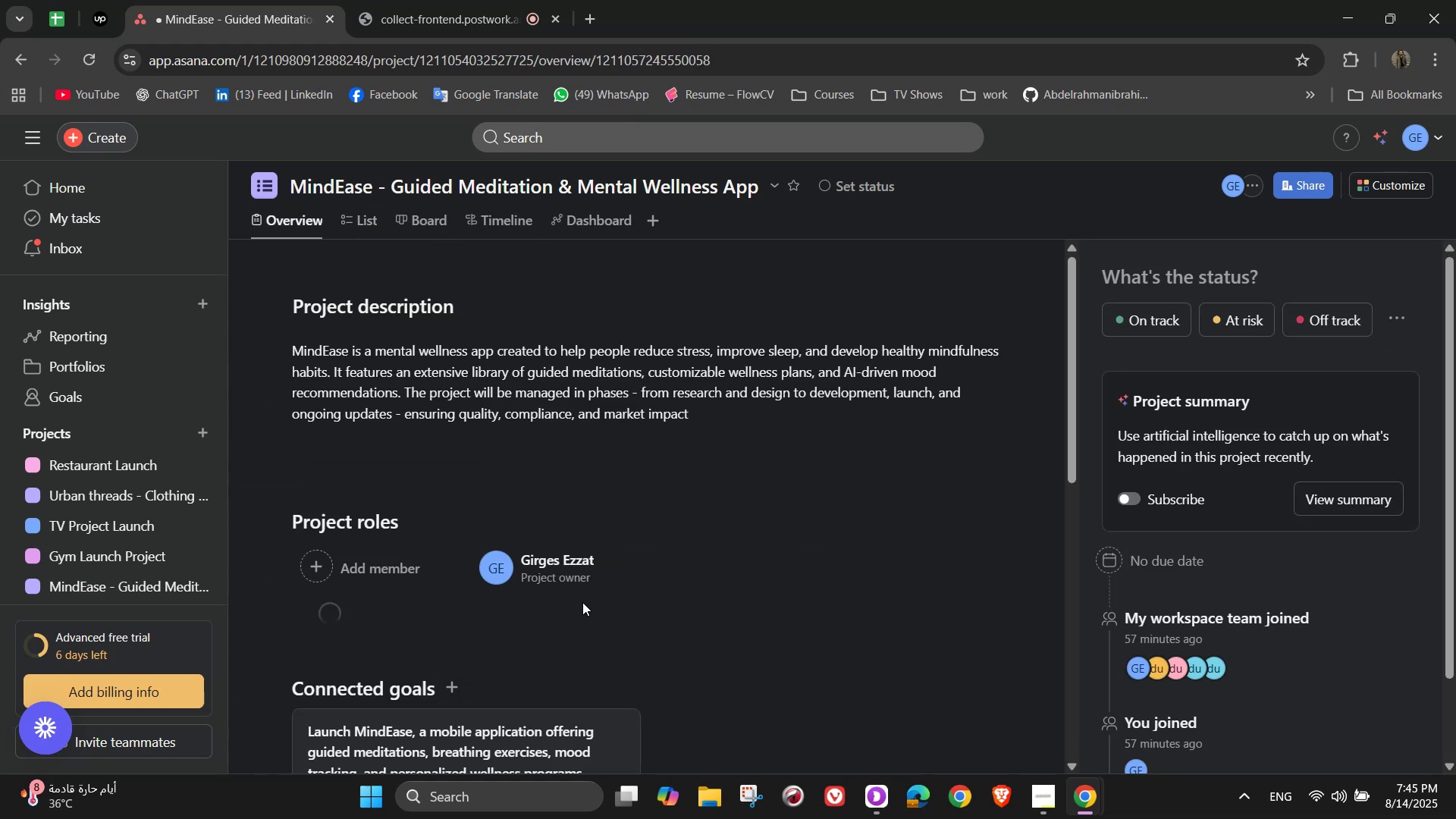 
scroll: coordinate [560, 586], scroll_direction: down, amount: 13.0
 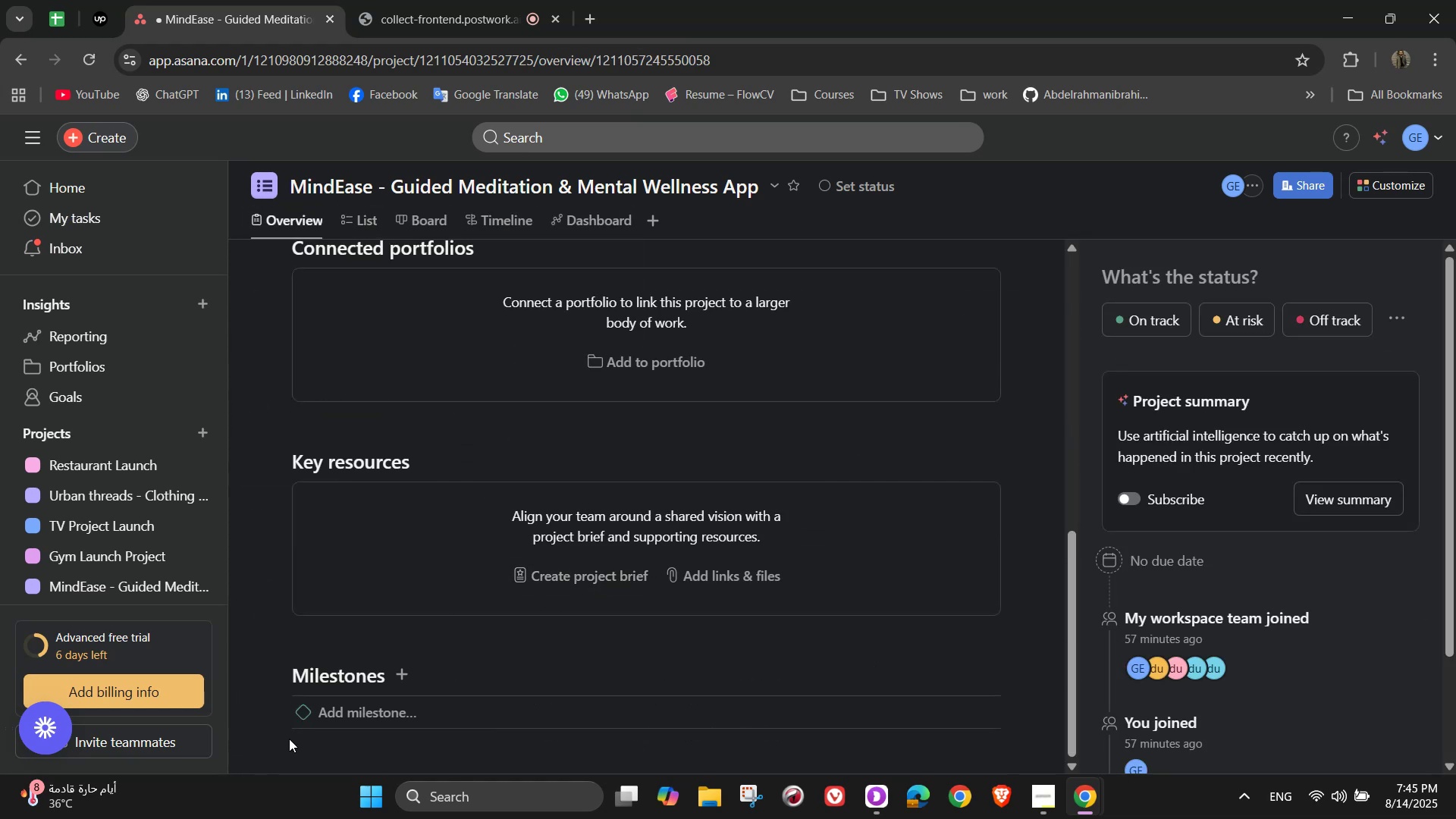 
left_click([403, 713])
 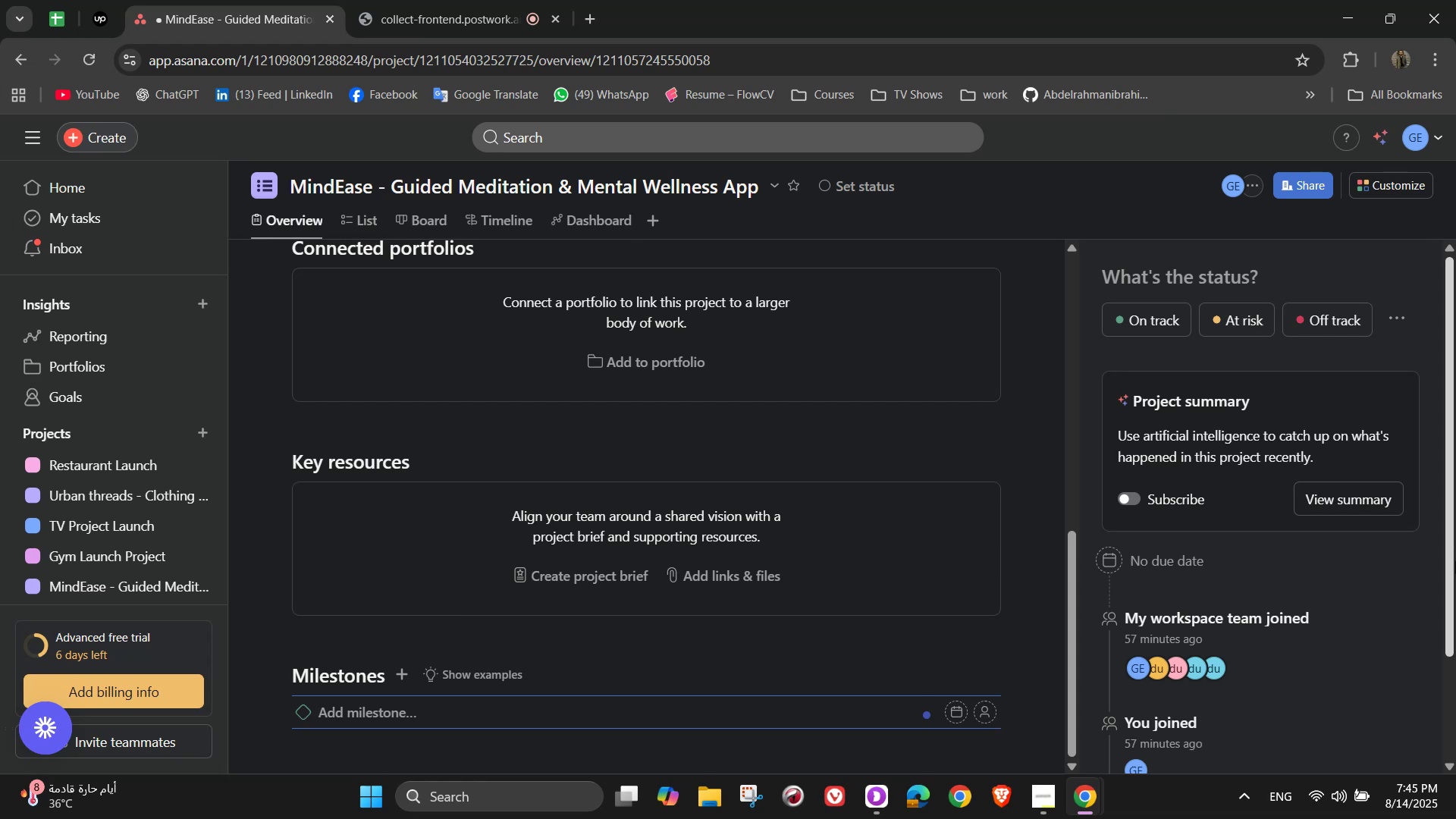 
type(Market Research Completed)
 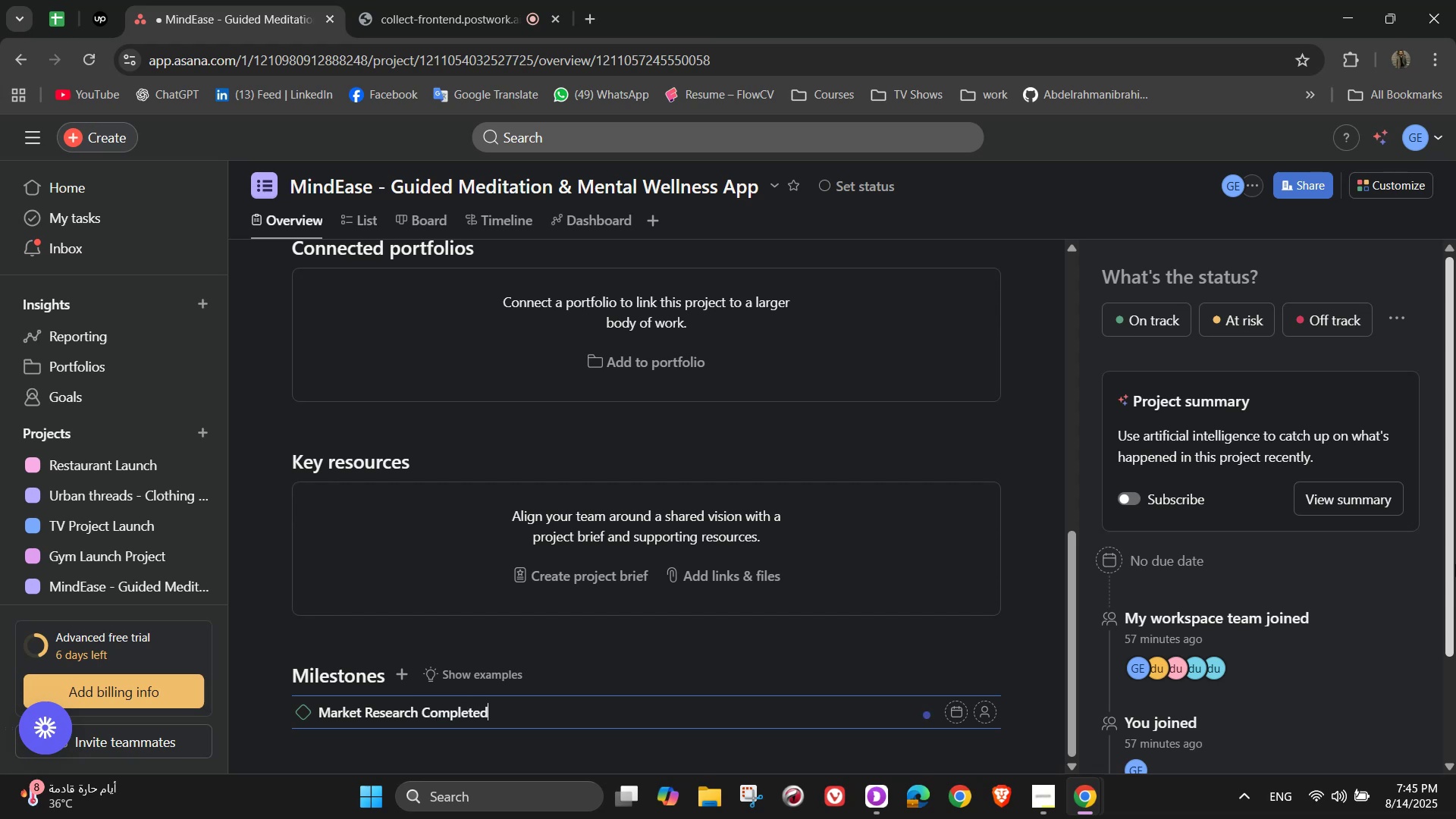 
 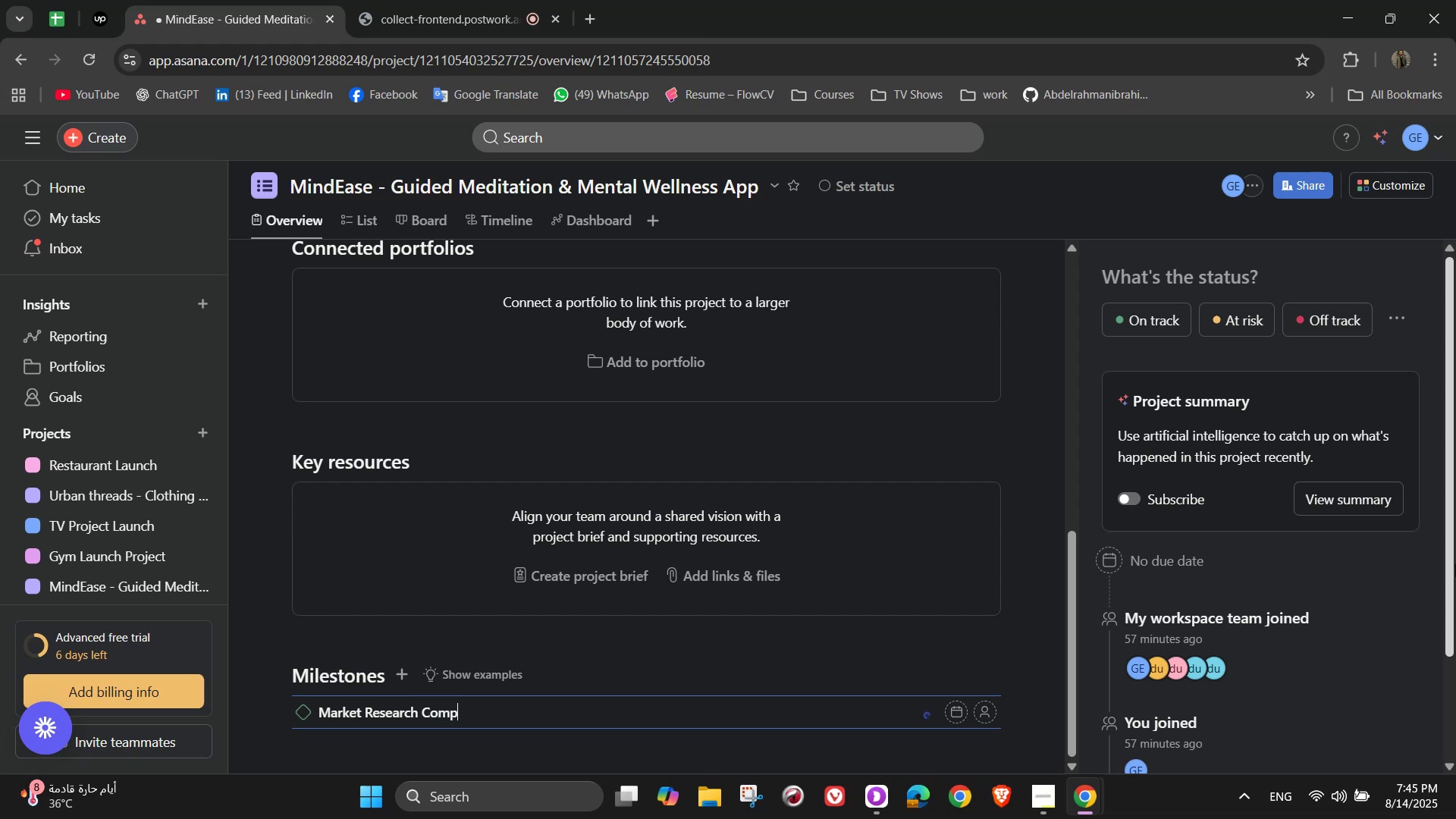 
key(Enter)
 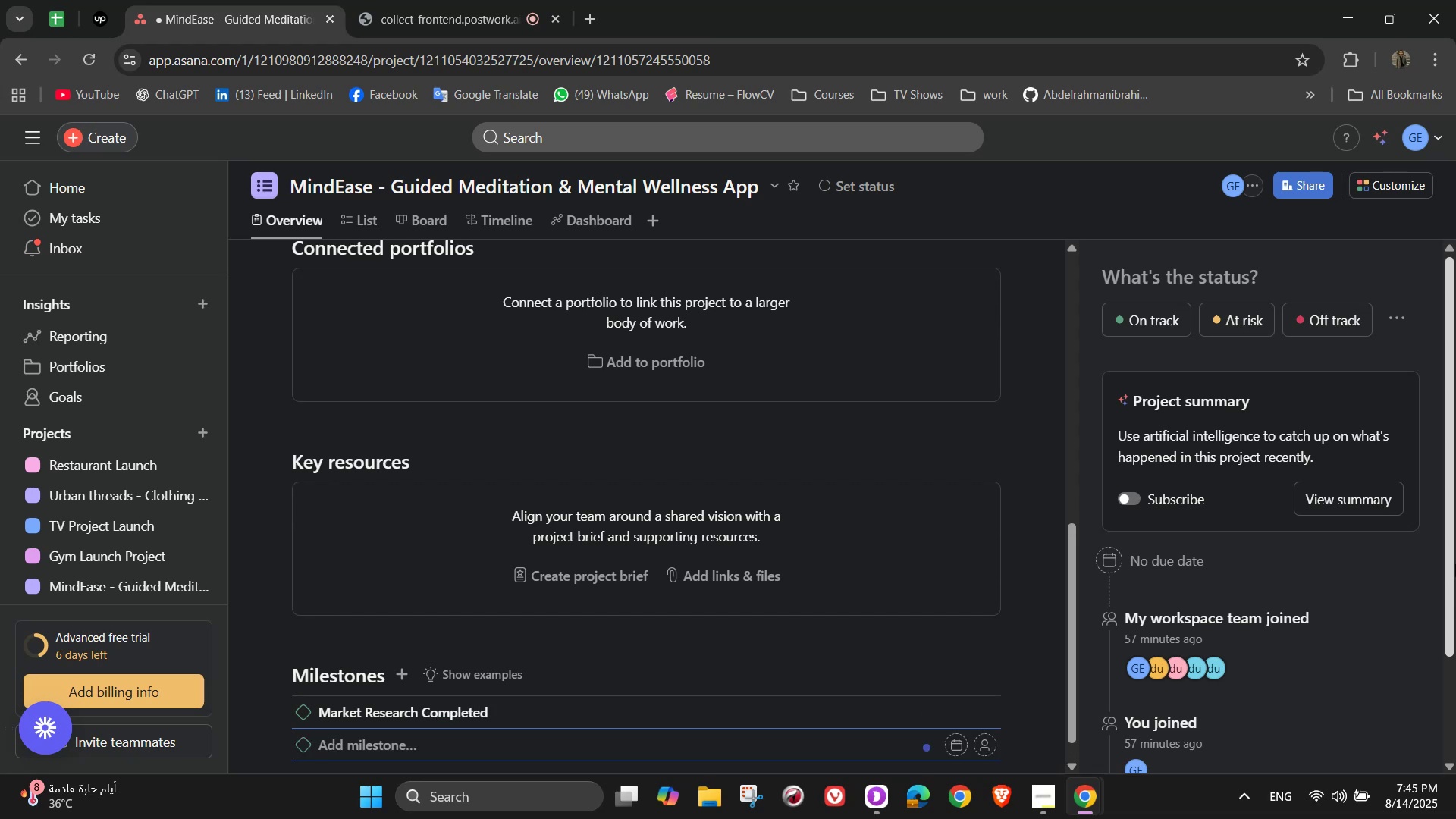 
type(UX/UI Approved)
 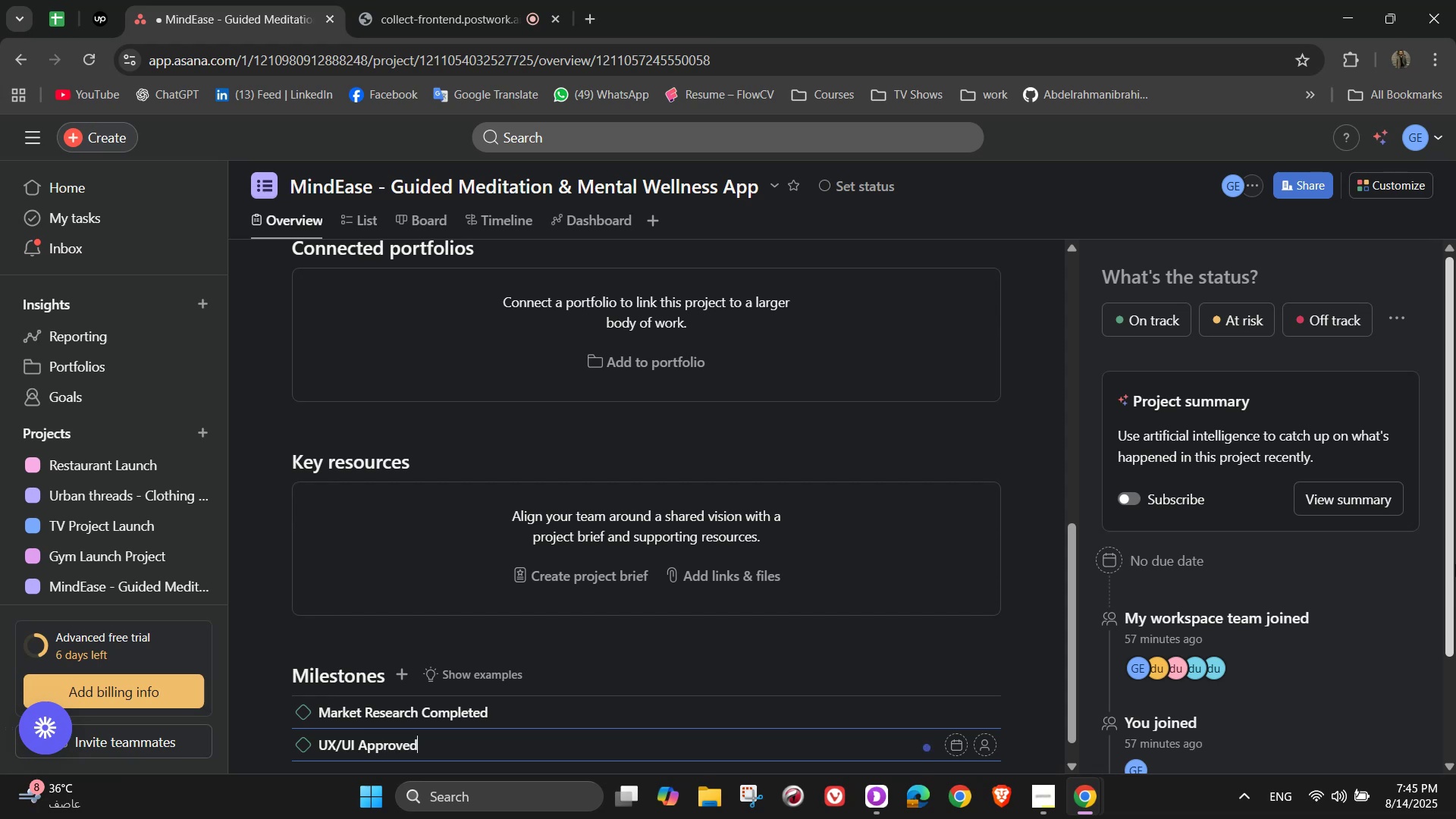 
key(Enter)
 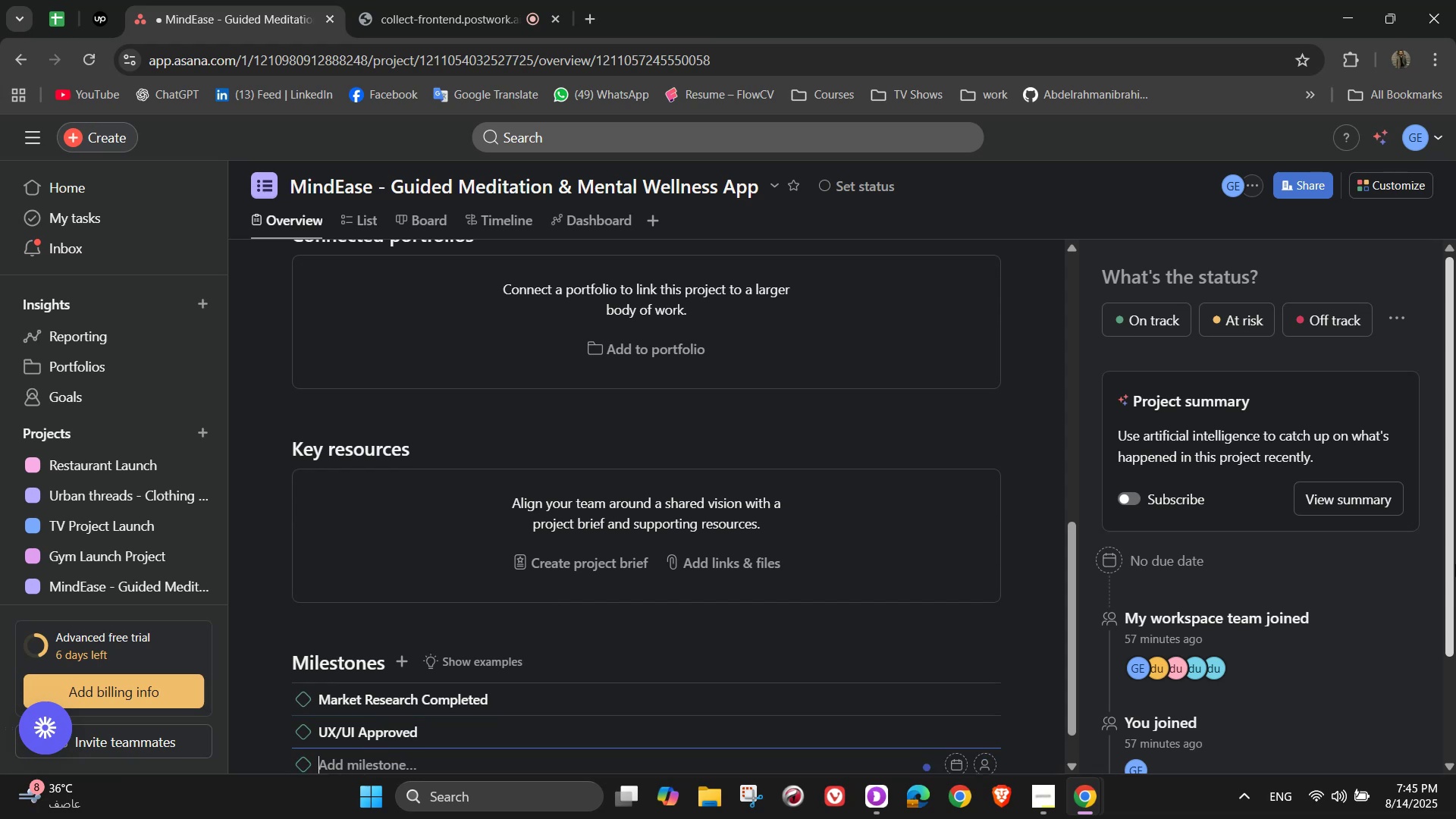 
type(BAck)
key(Backspace)
key(Backspace)
key(Backspace)
type(ackend & Core Features Devo)
key(Backspace)
type(eloped)
 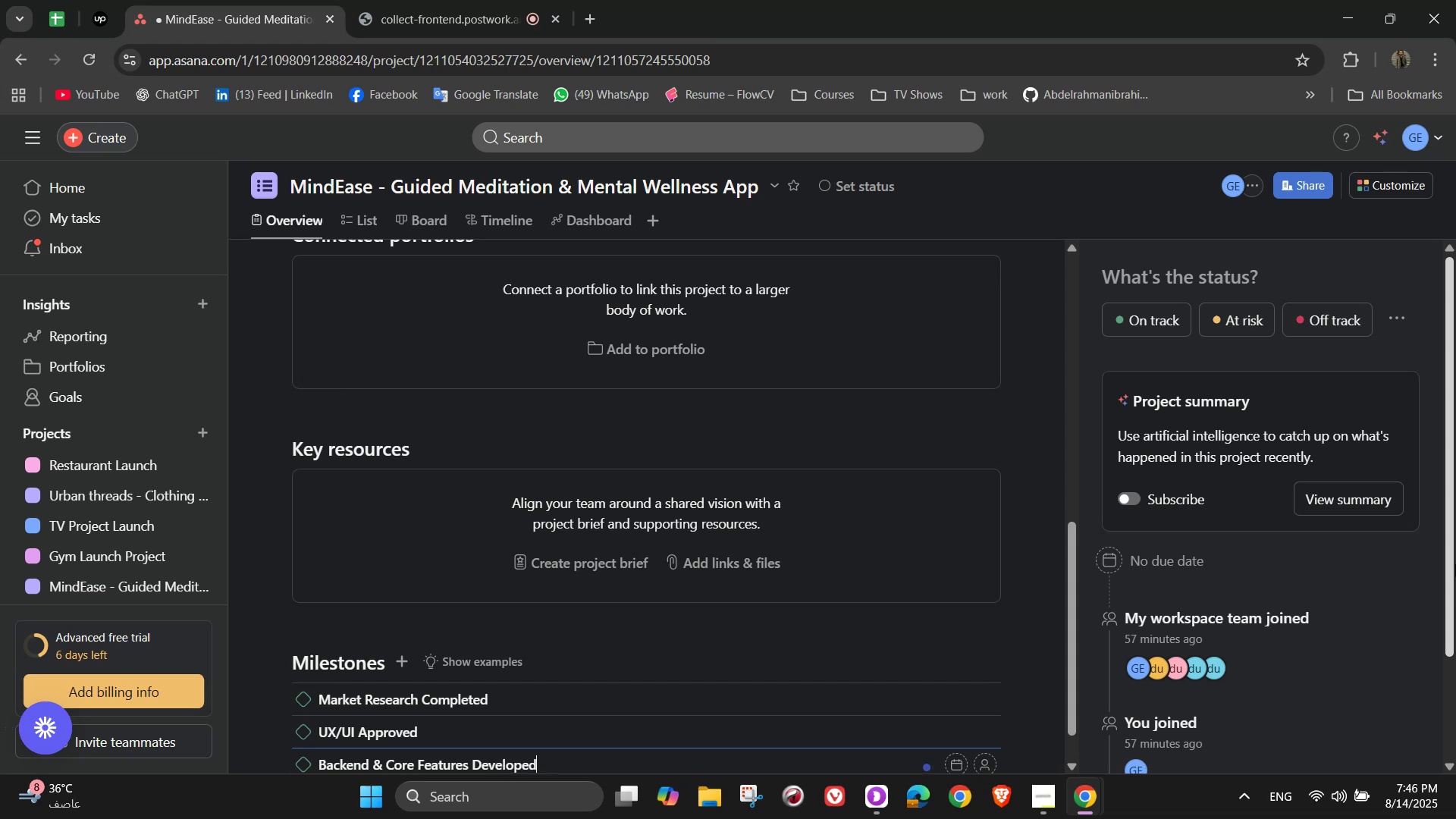 
key(Enter)
 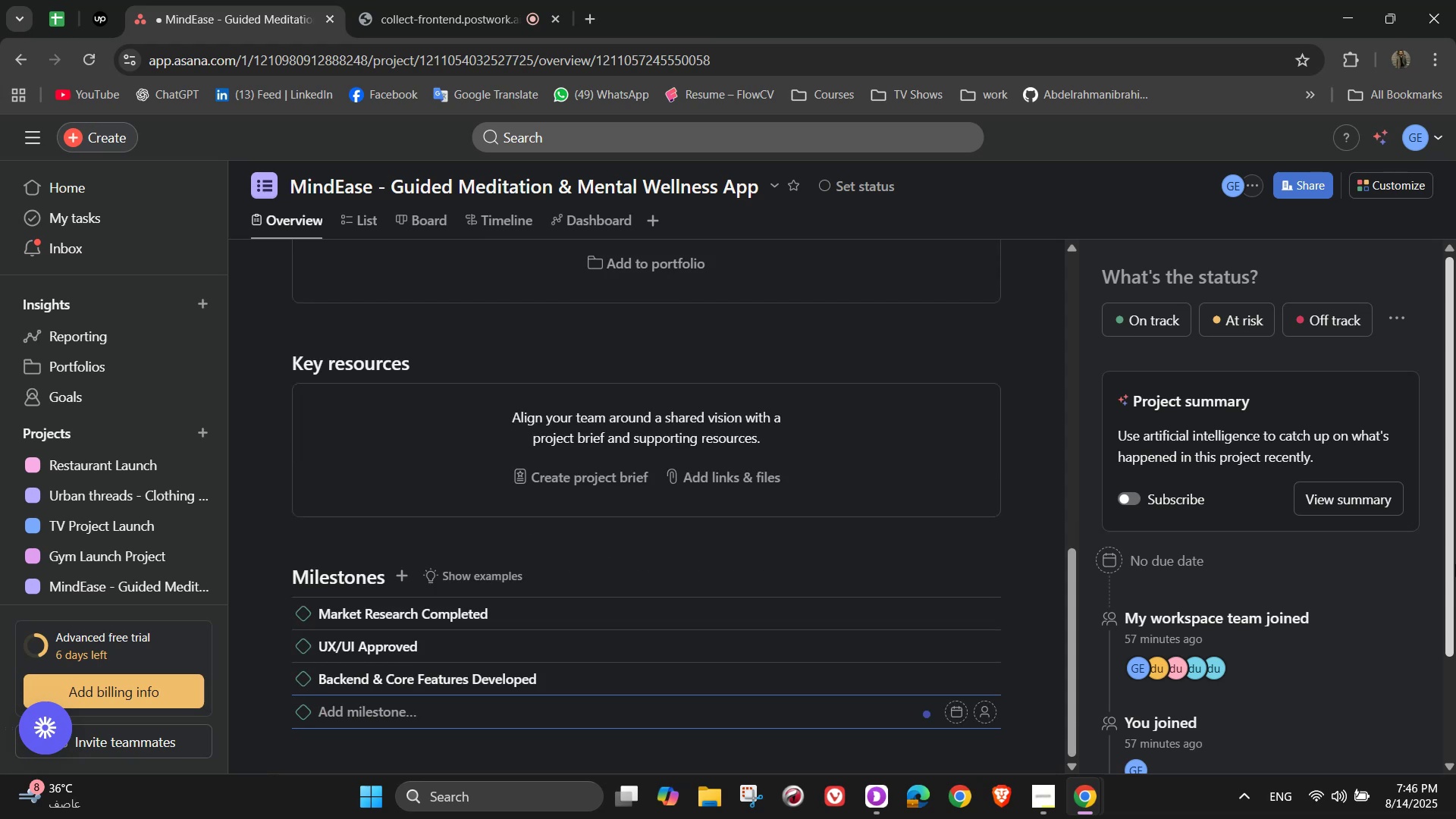 
type(AI Recommendations Module Completed)
 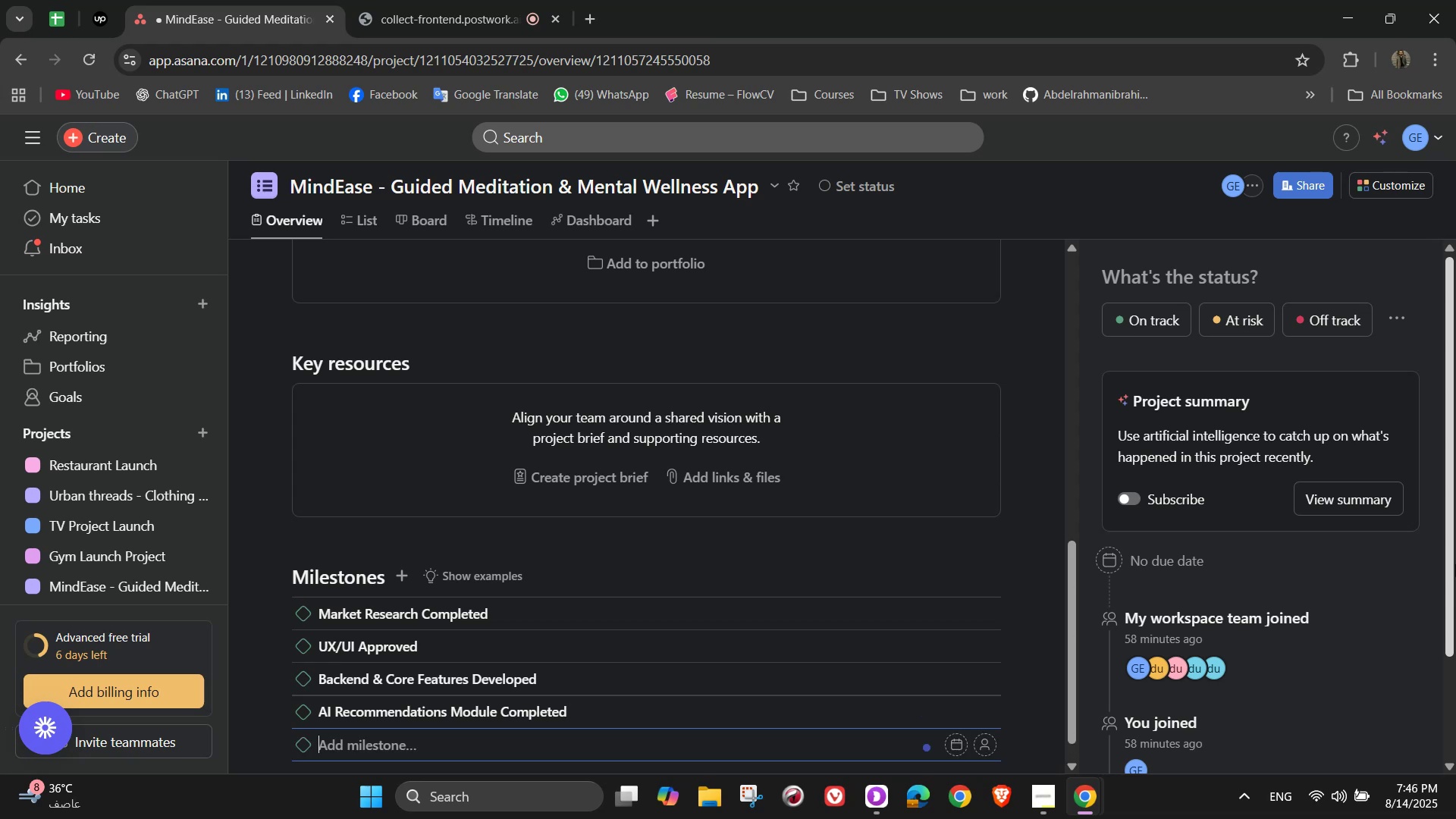 
 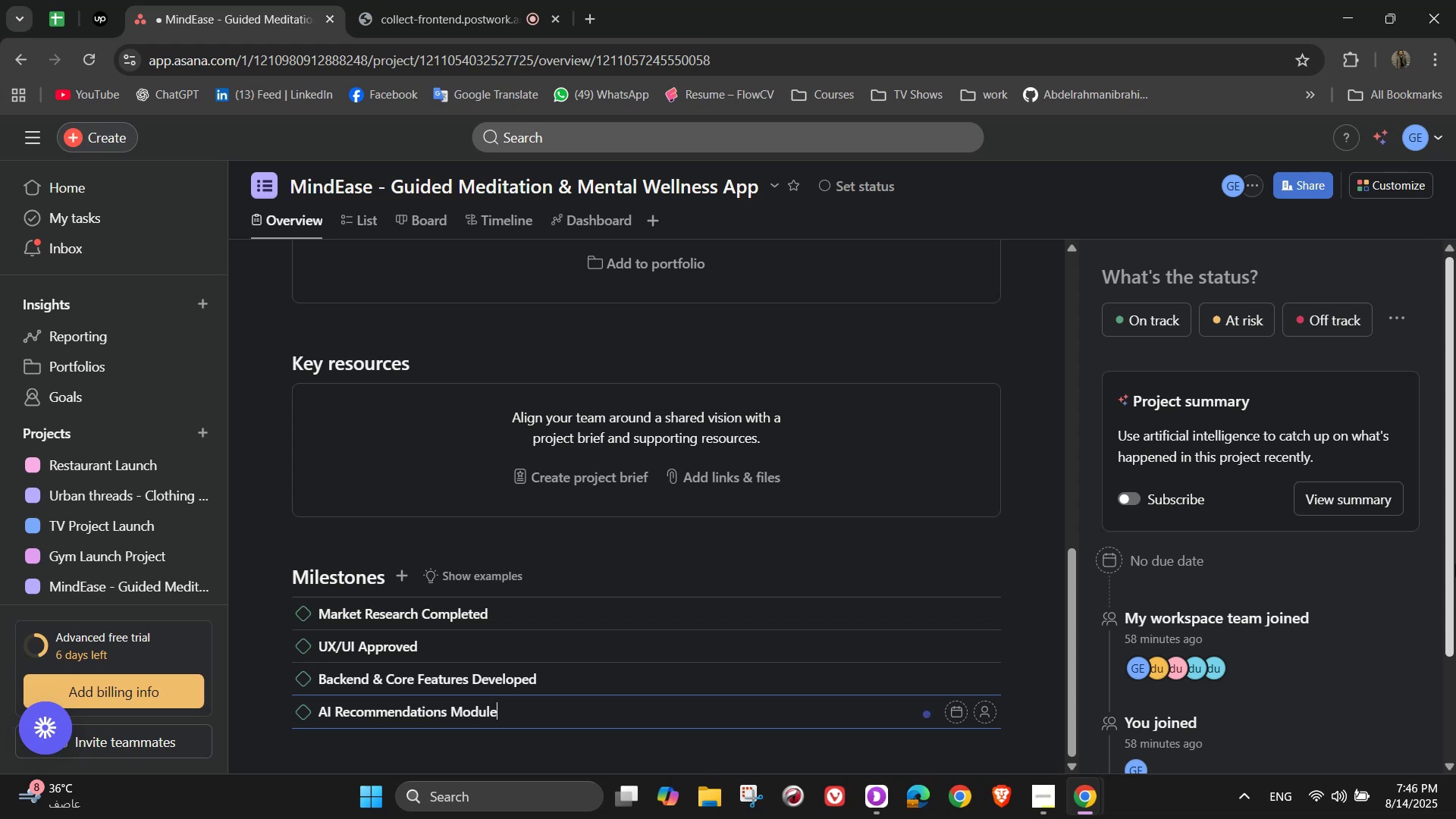 
key(Enter)
 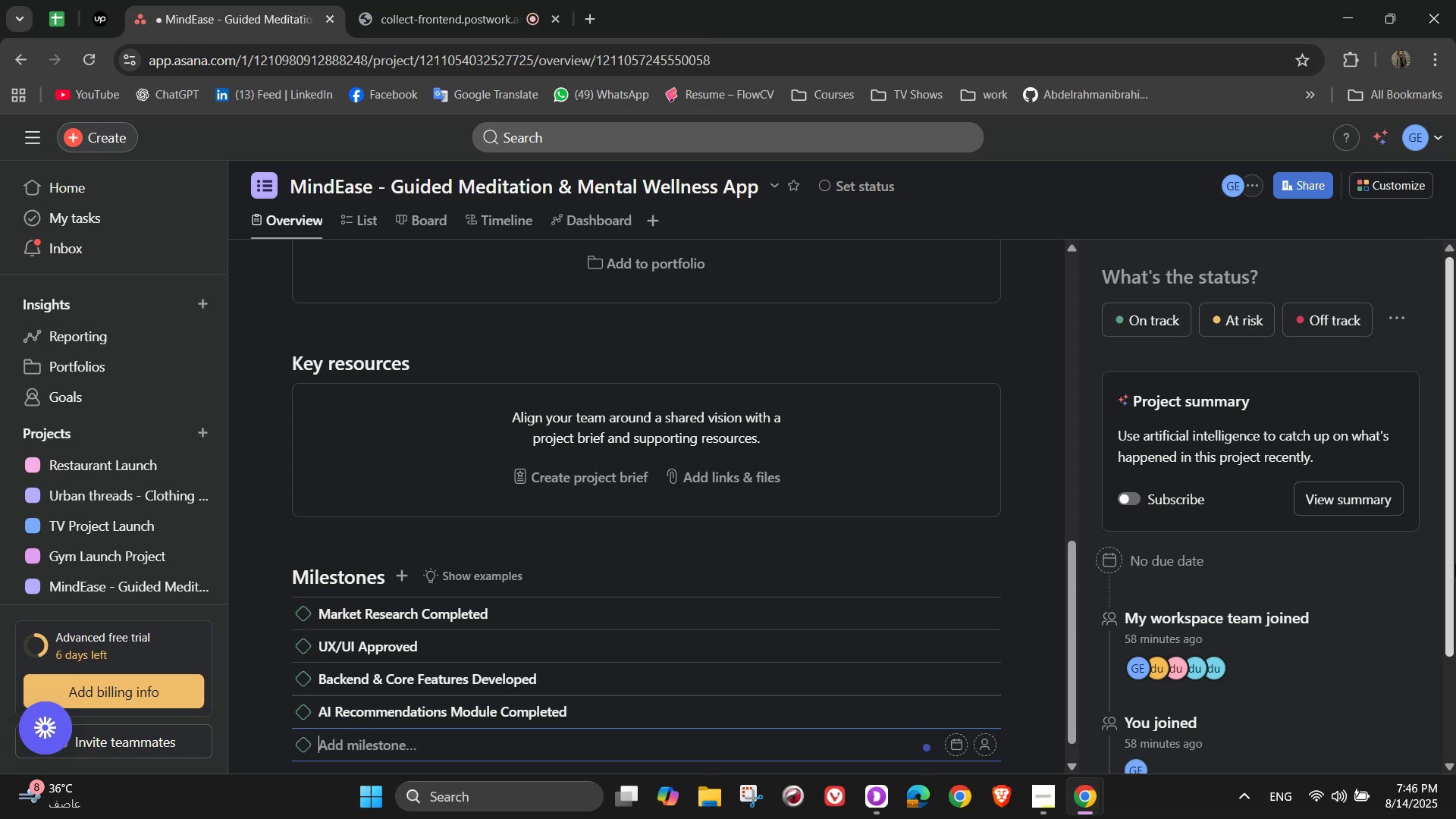 
type(Security & Com)
 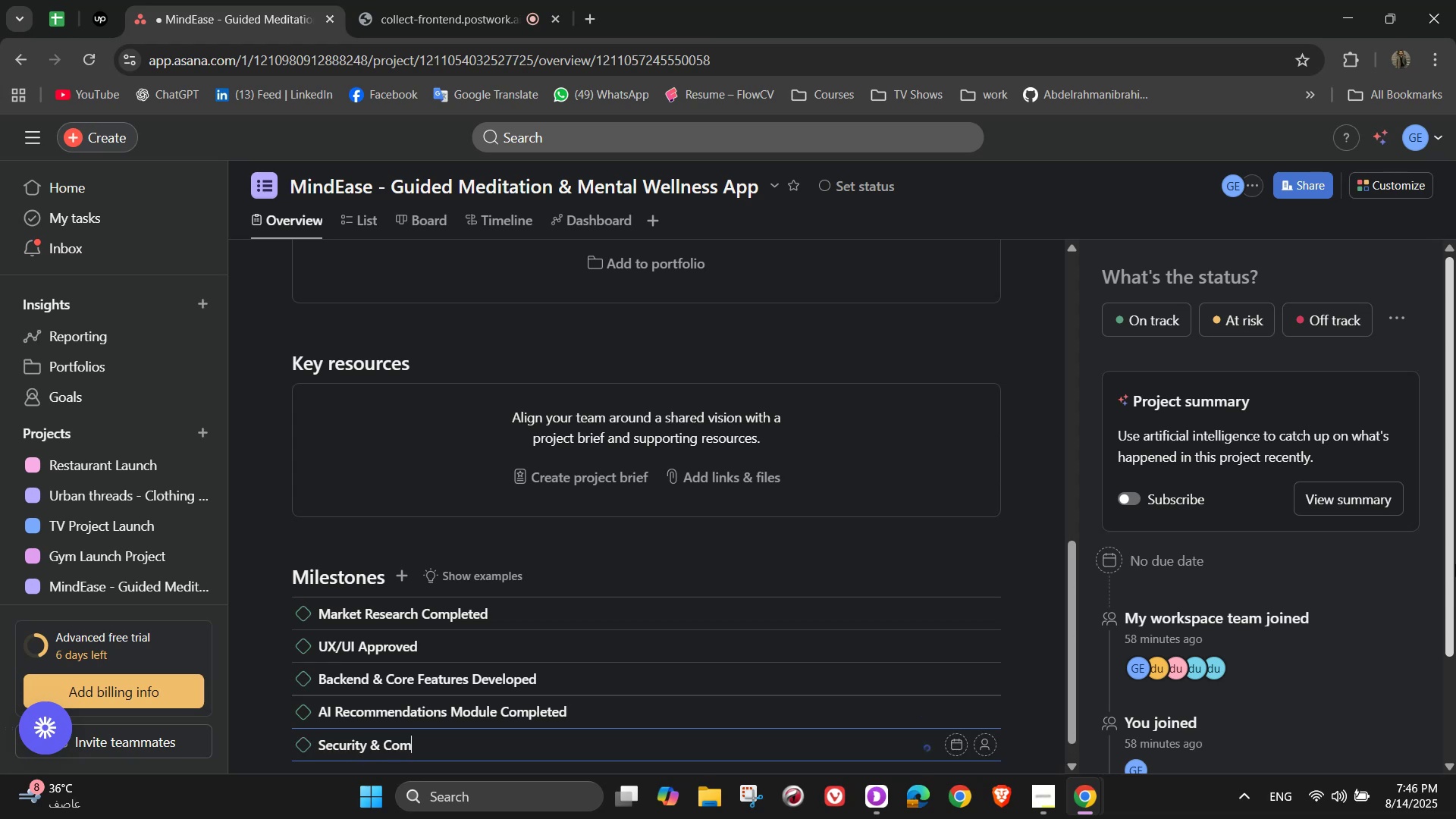 
wait(10.92)
 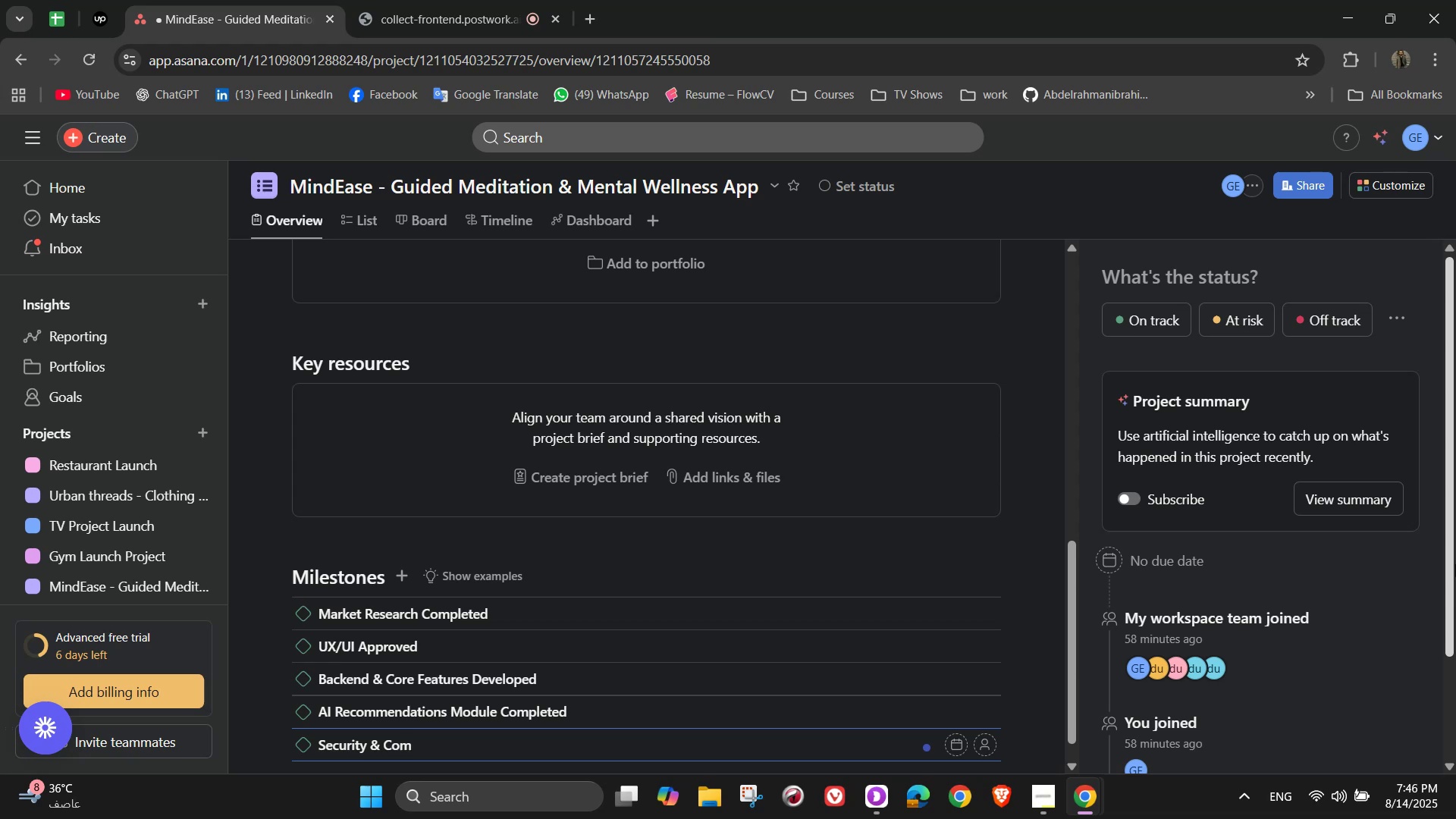 
type(pliance Checks Passes)
key(Backspace)
type(d)
 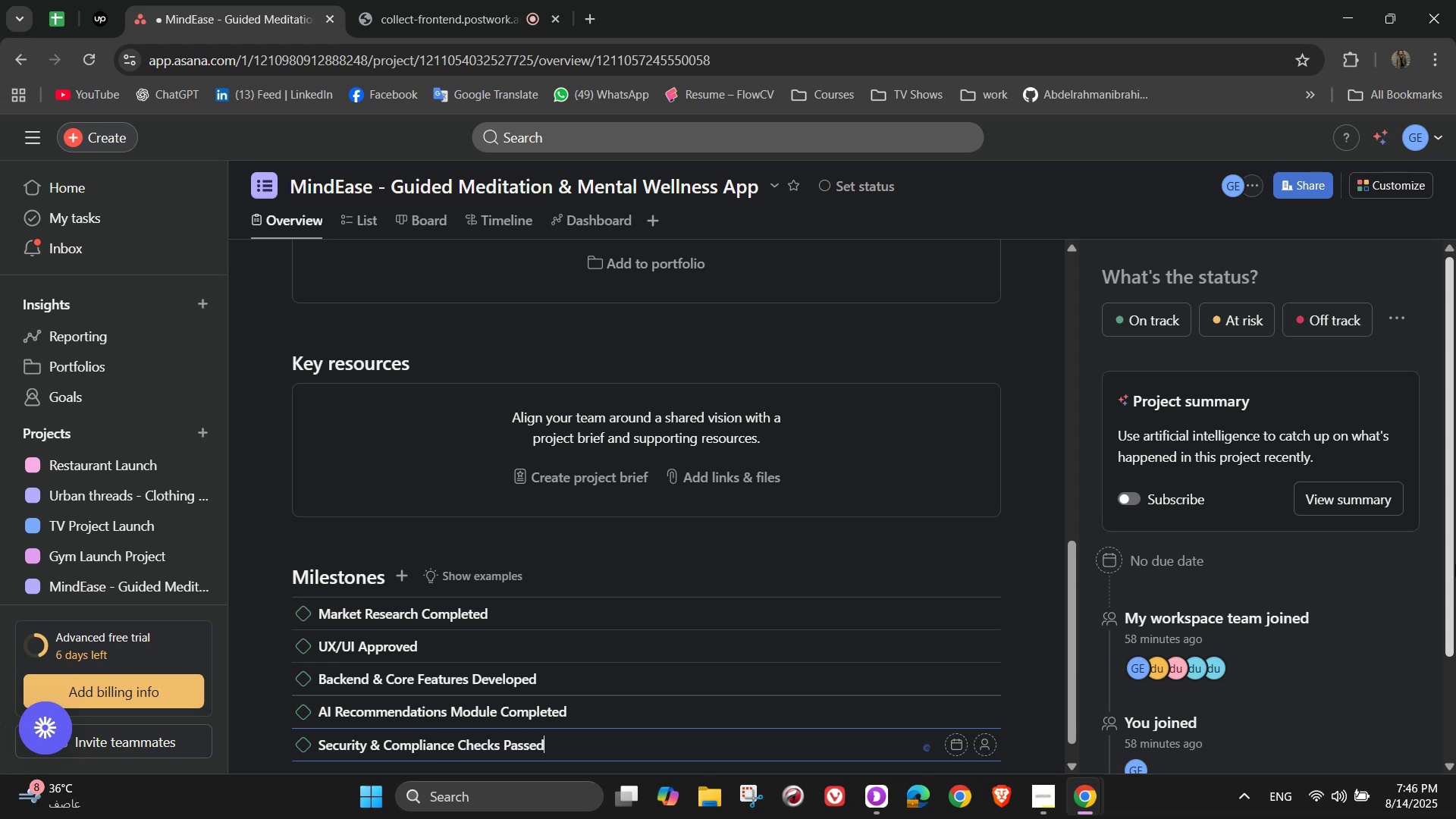 
 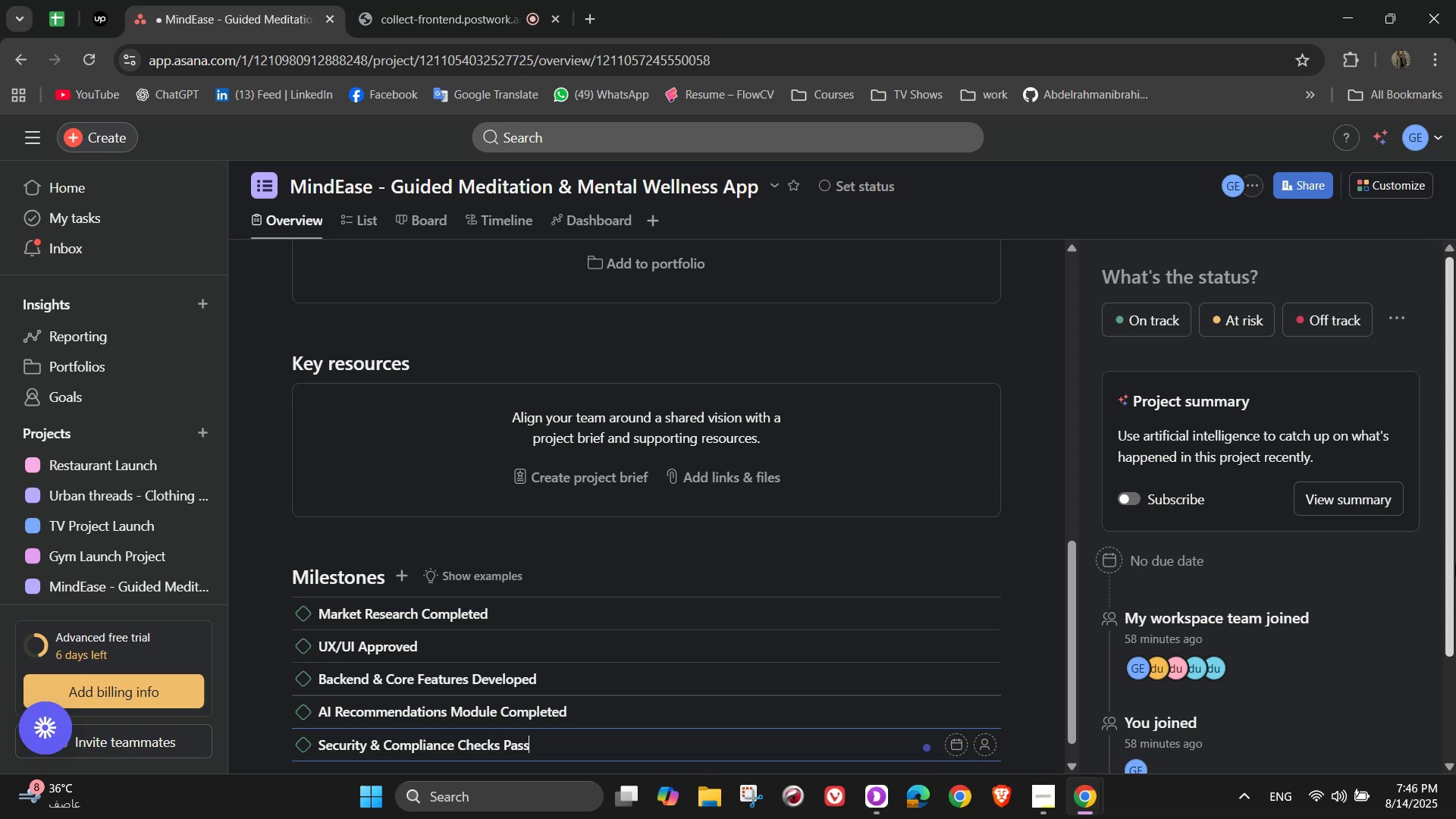 
key(Enter)
 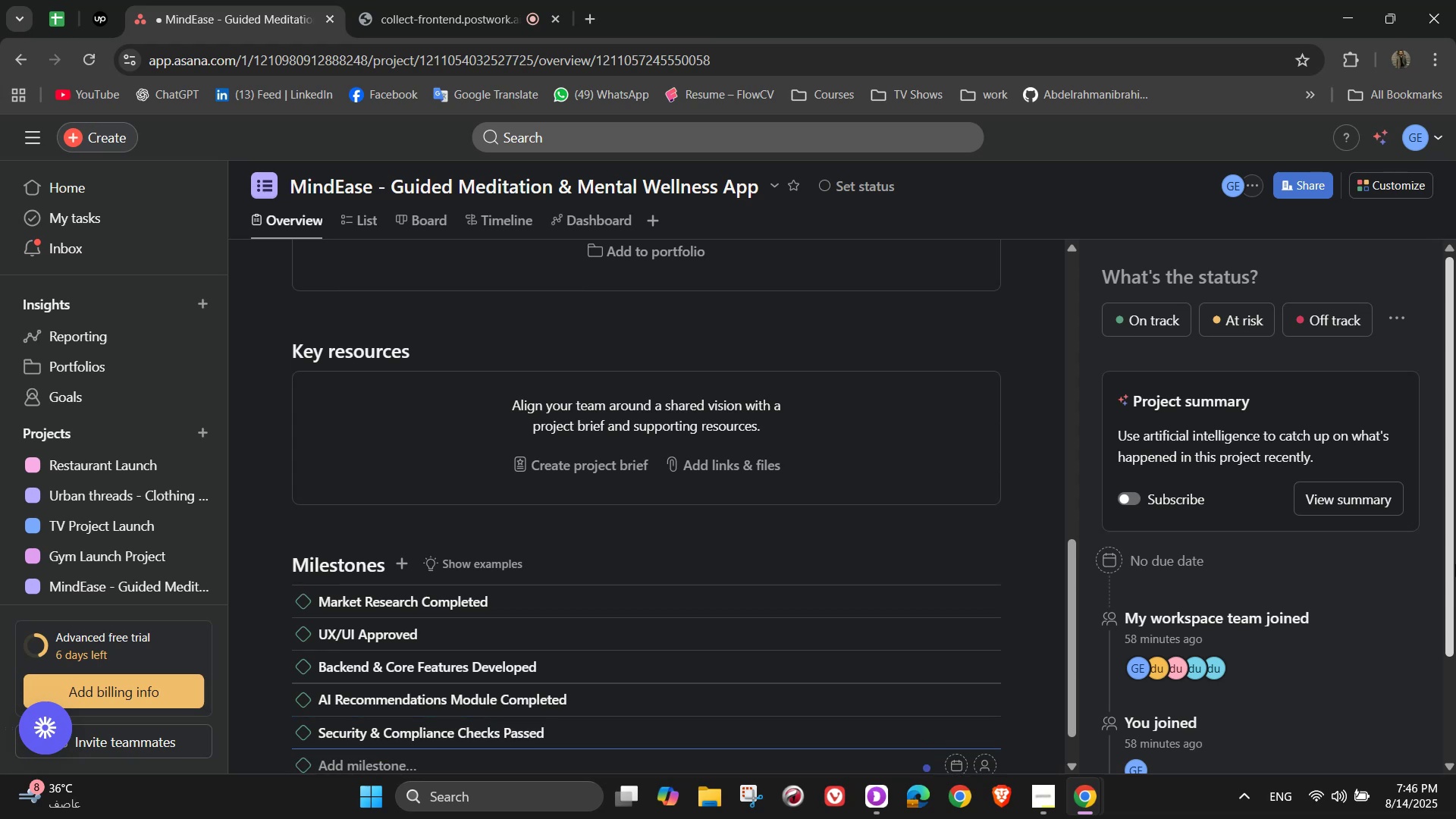 
hold_key(key=ShiftLeft, duration=1.53)
 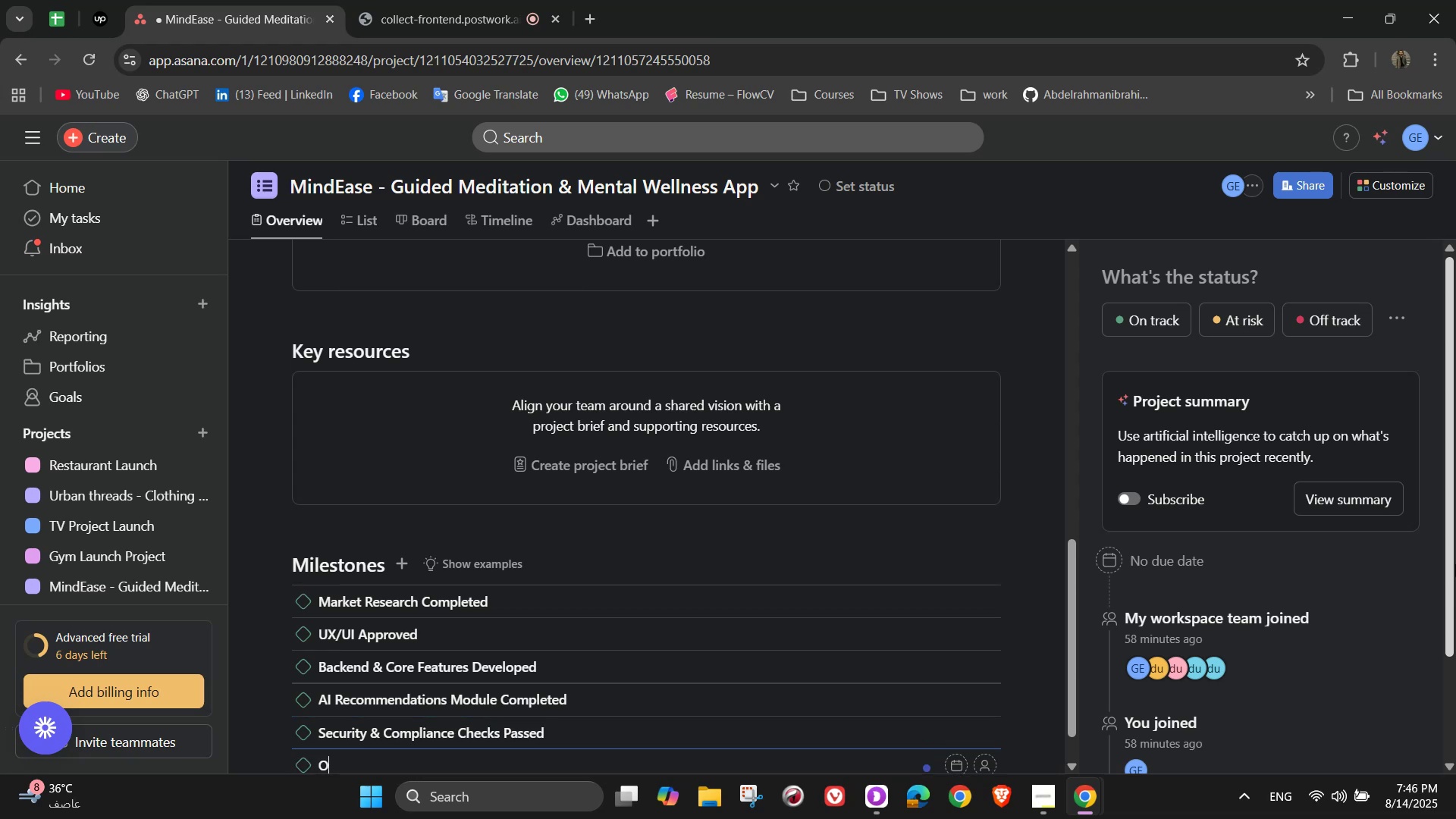 
type(Official App Launch )
 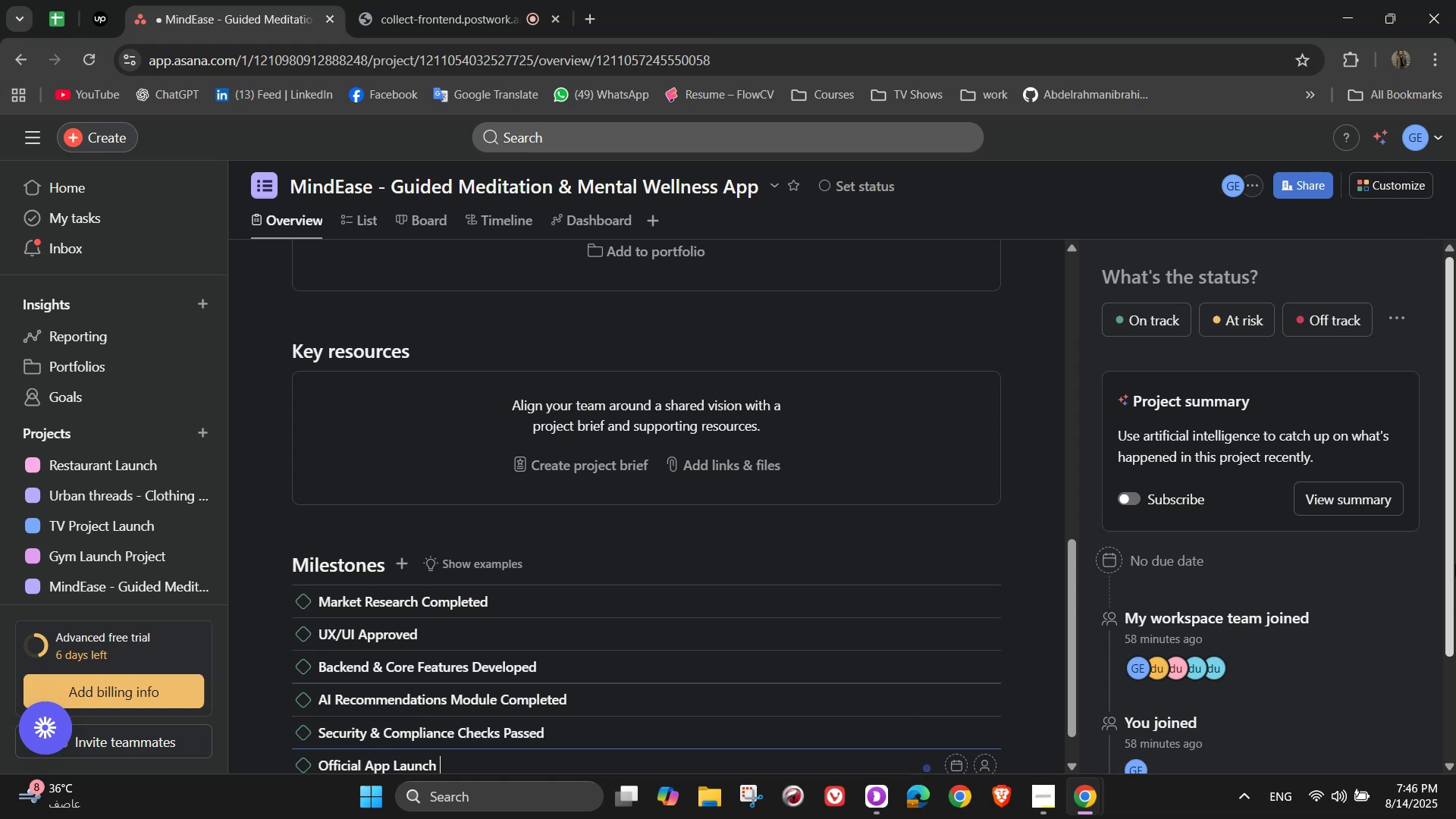 
key(Enter)
 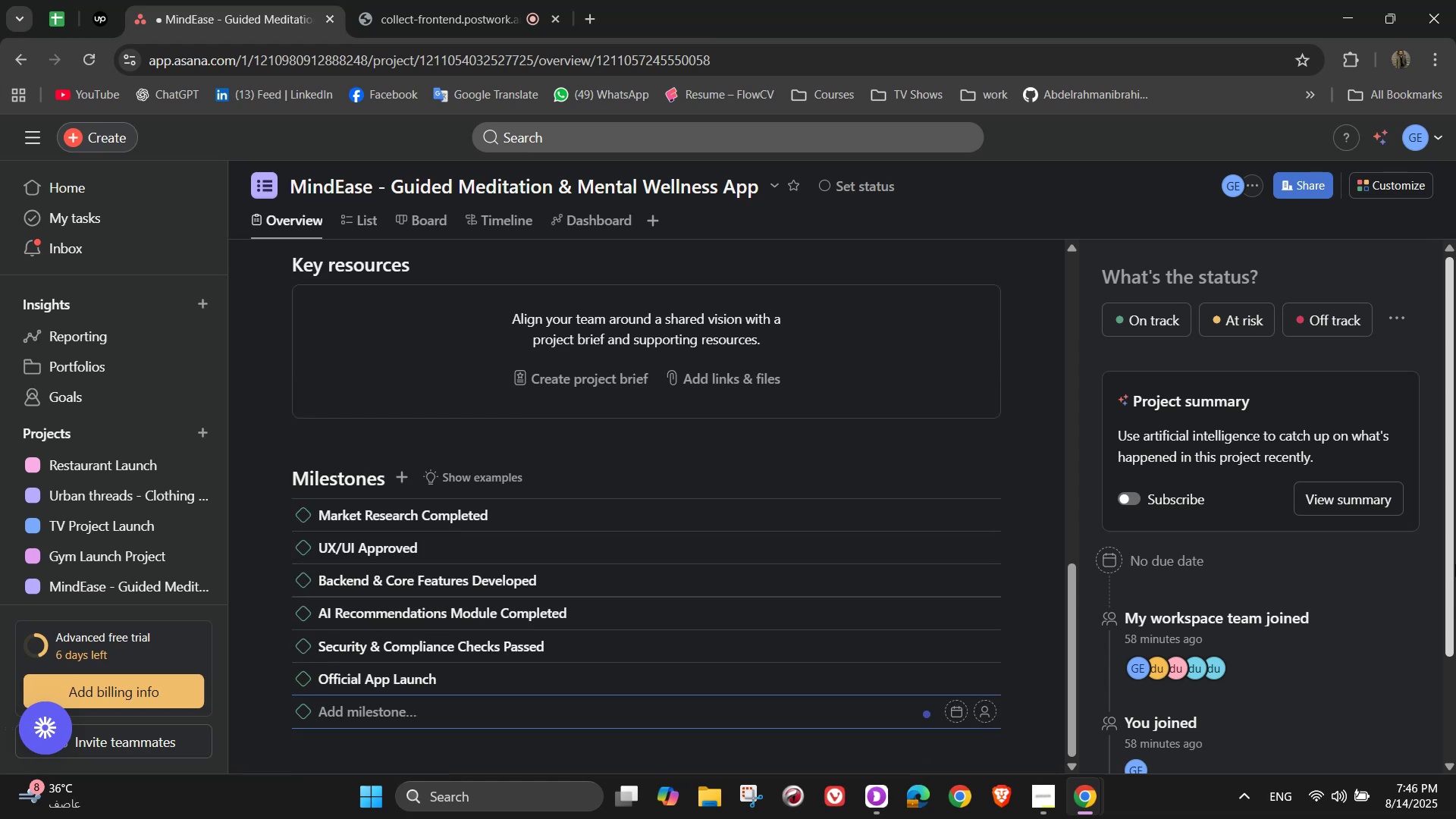 
type(Post-Launch Review & Updates)
 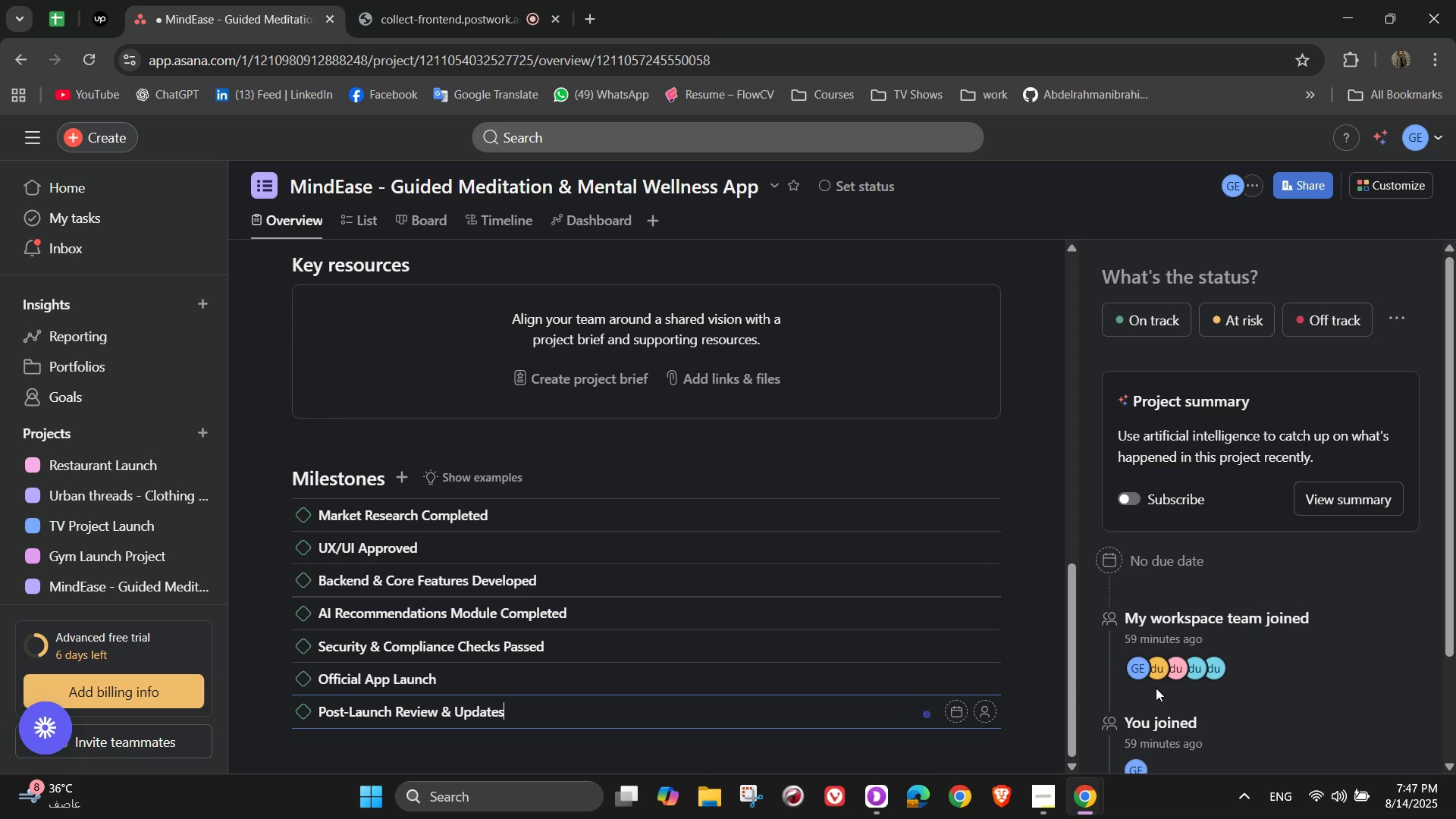 
left_click([910, 473])
 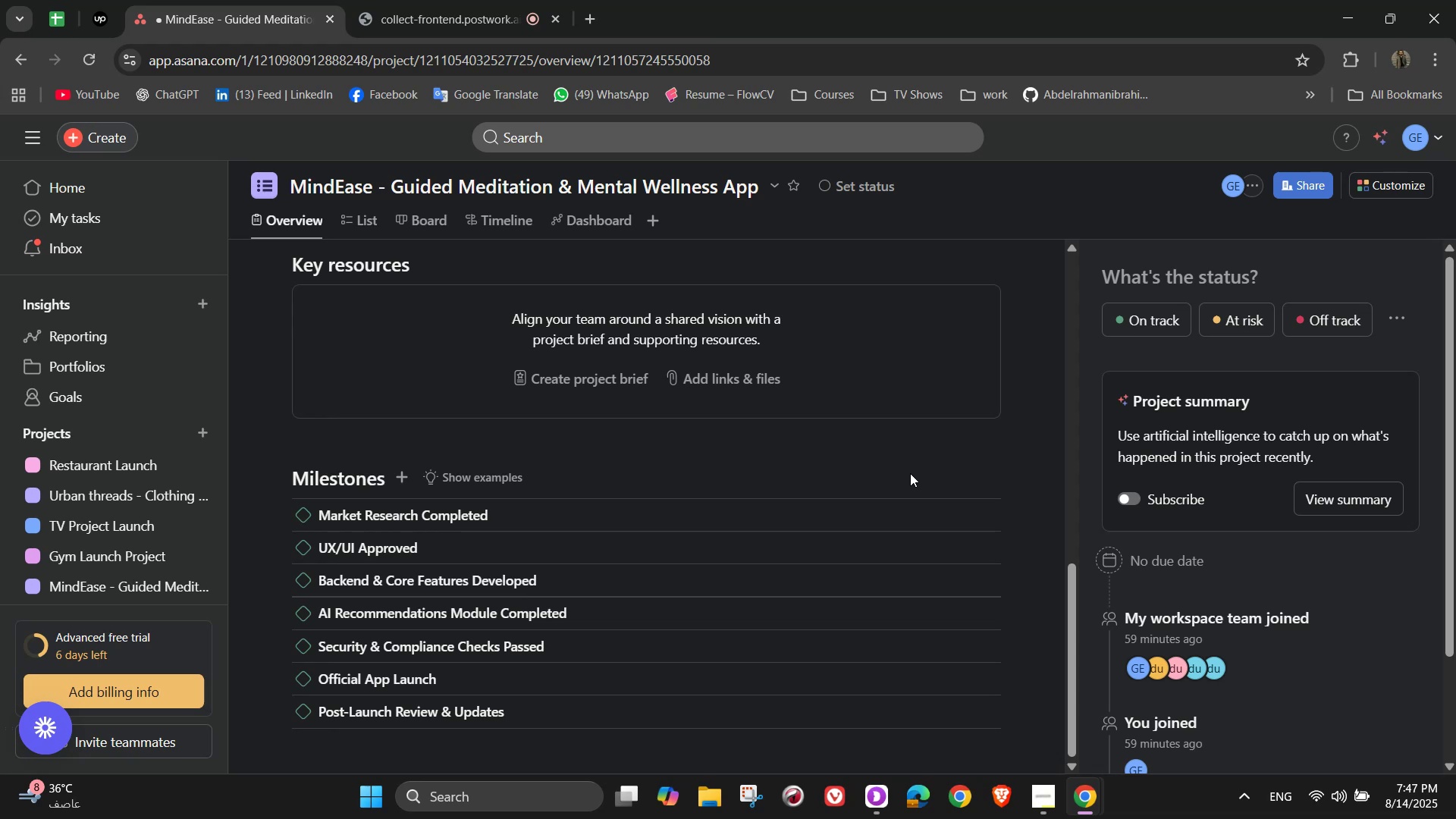 